 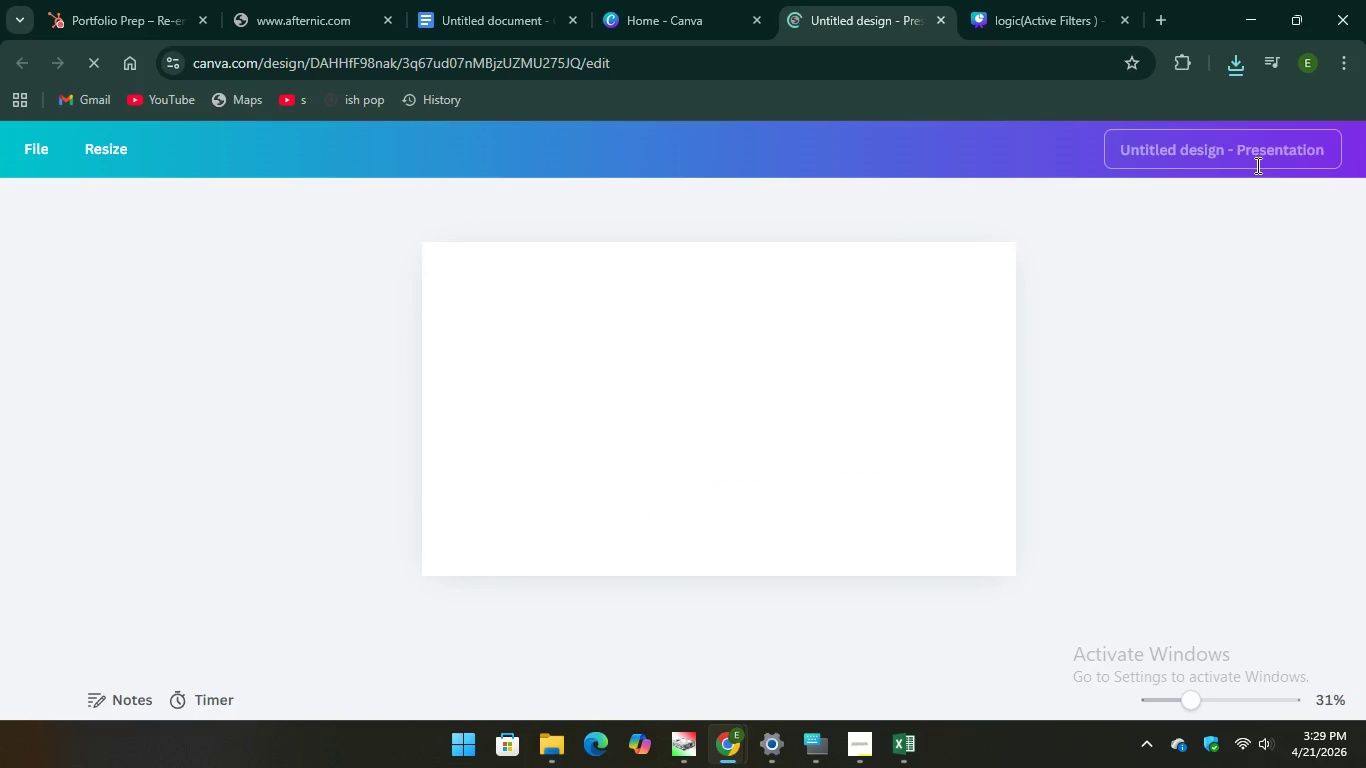 
left_click([1213, 132])
 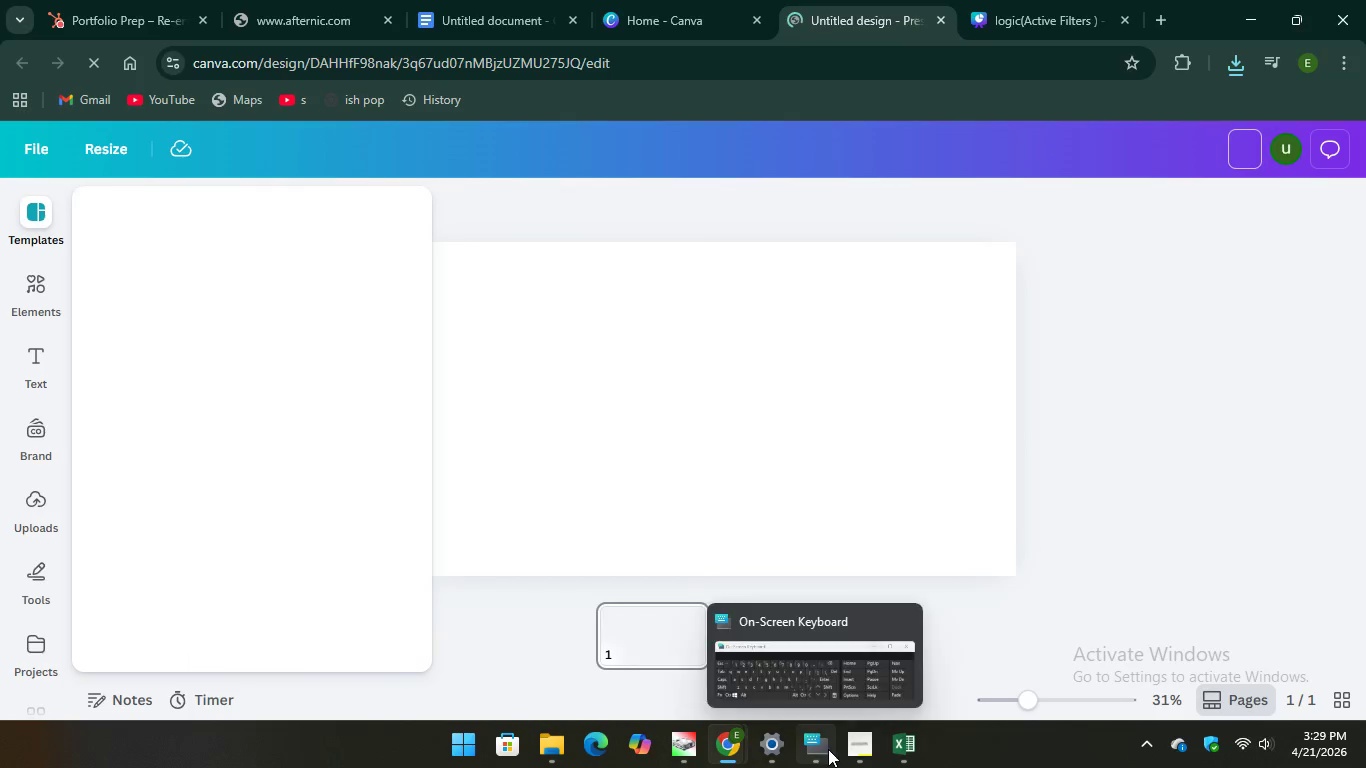 
left_click([821, 684])
 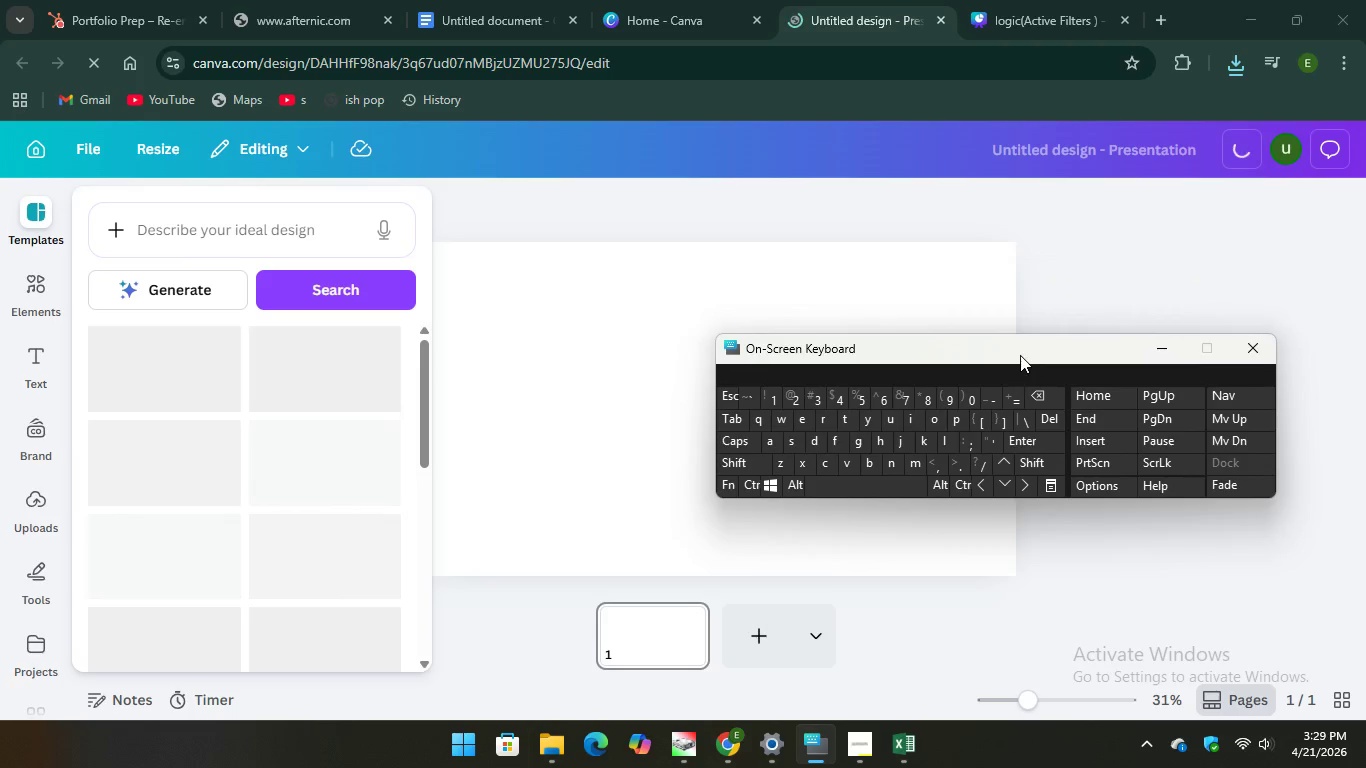 
left_click([1131, 137])
 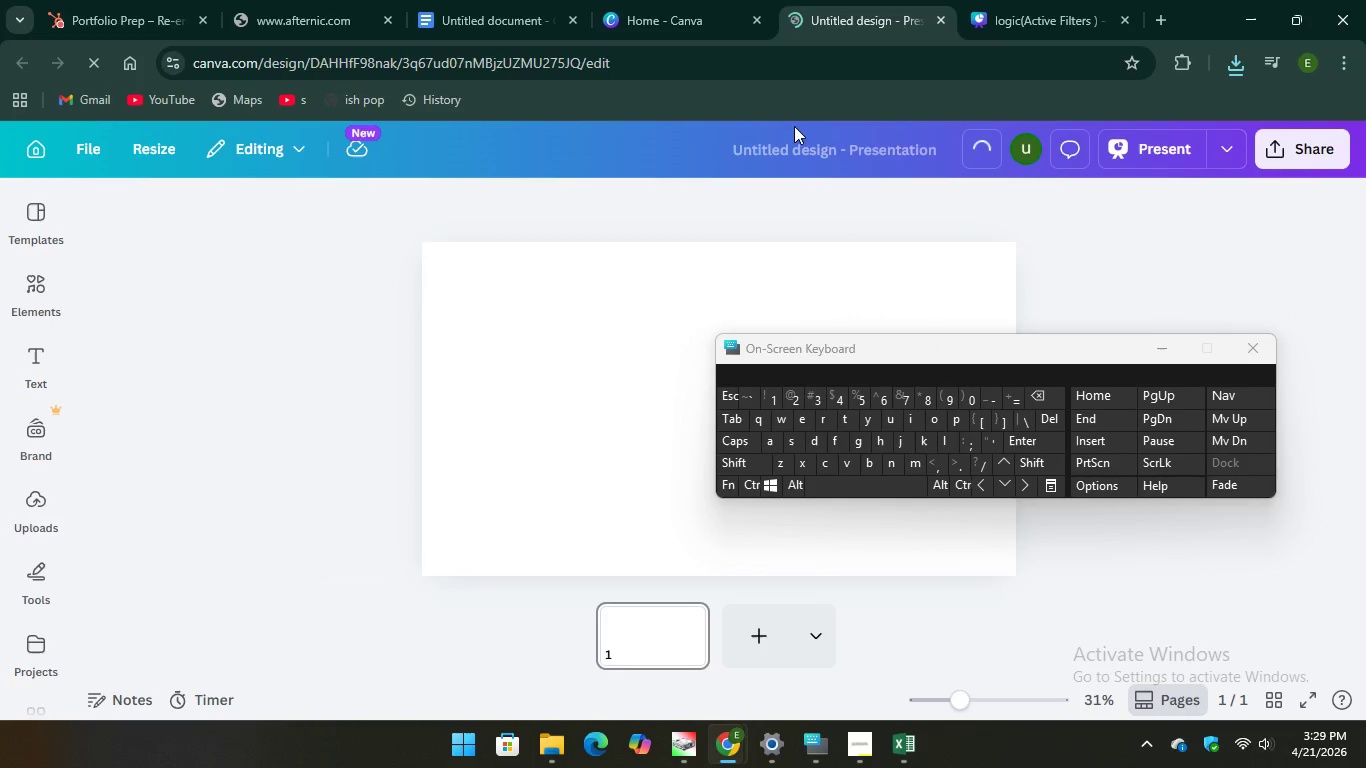 
left_click([796, 142])
 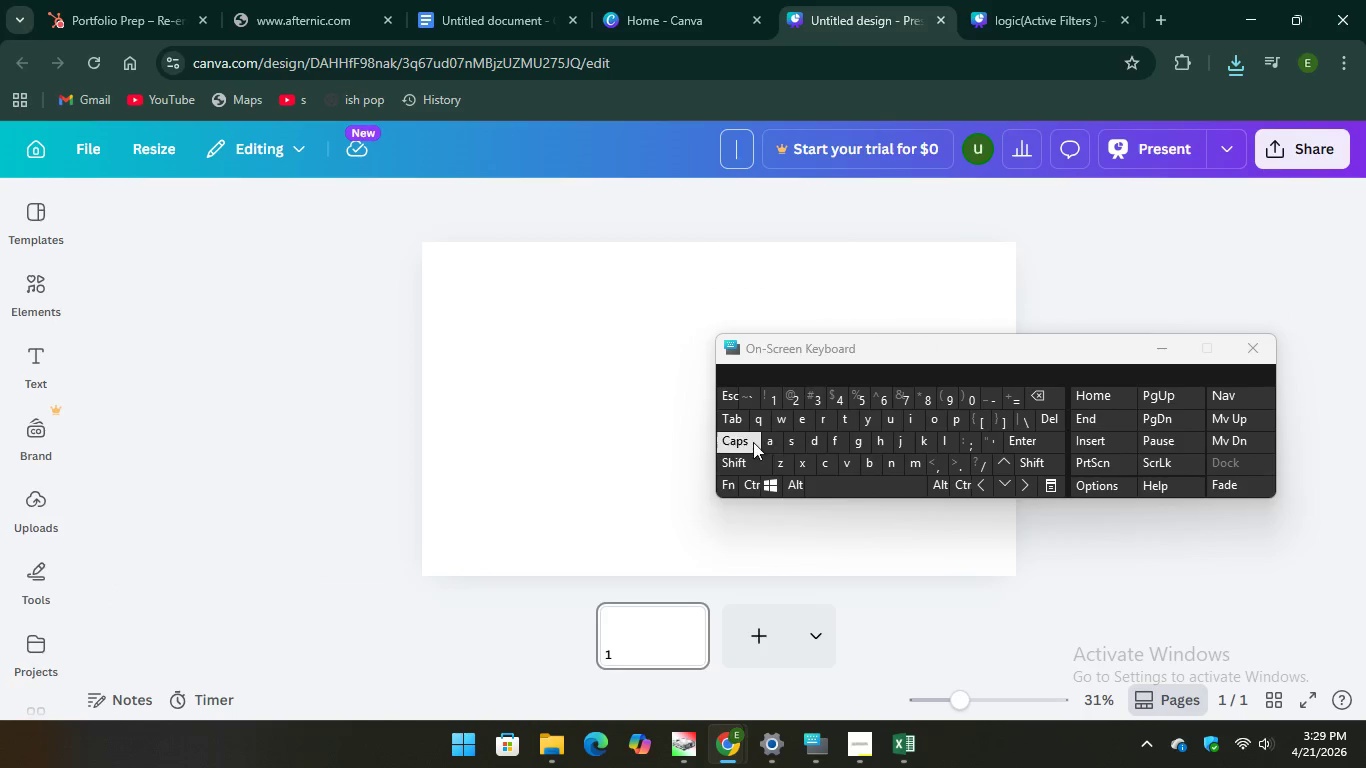 
key(CapsLock)
 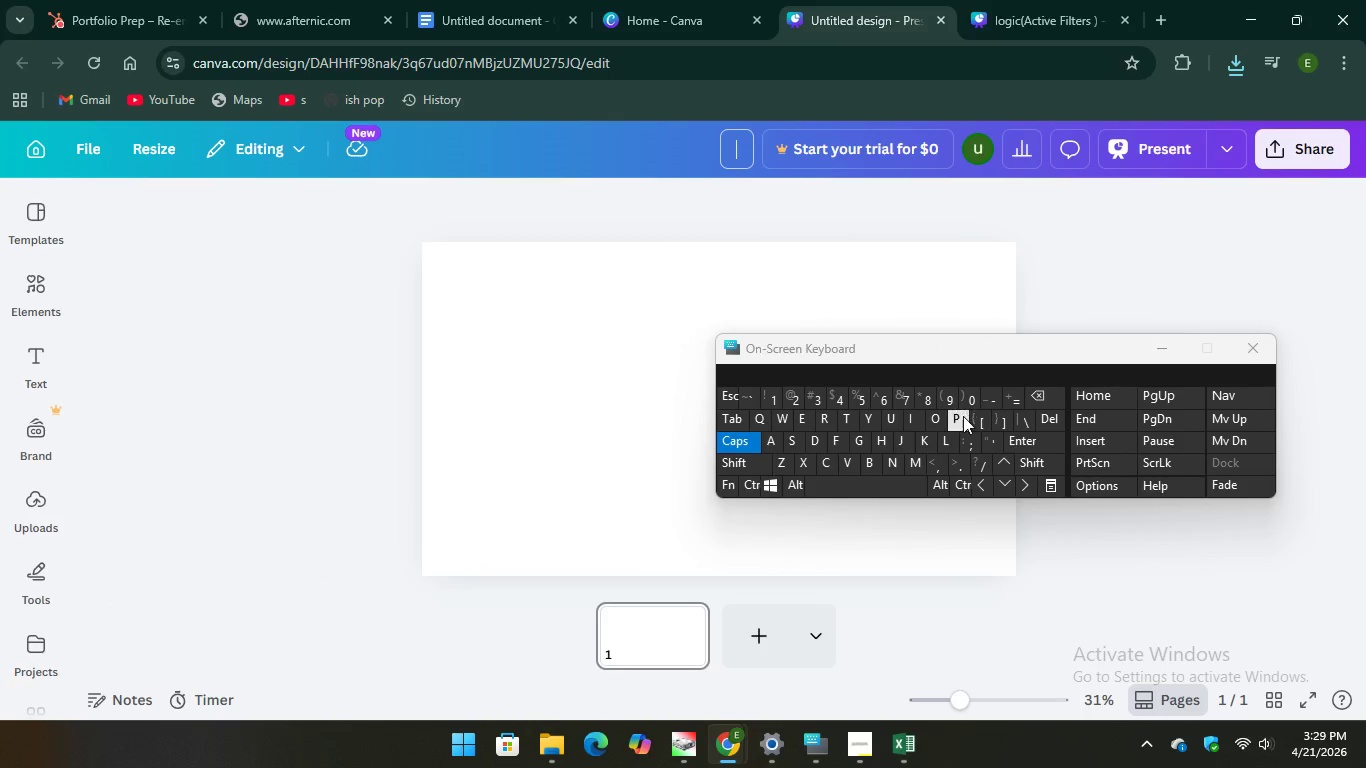 
key(P)
 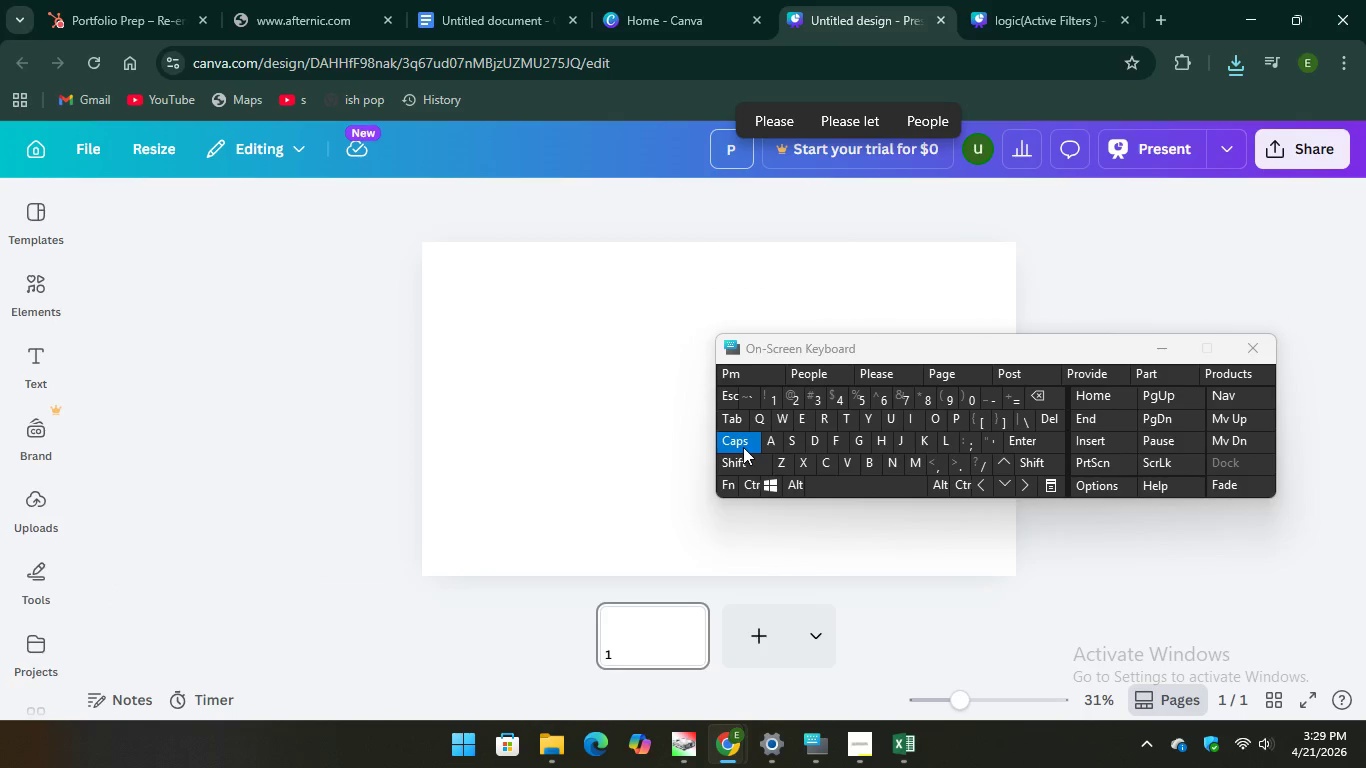 
key(CapsLock)
 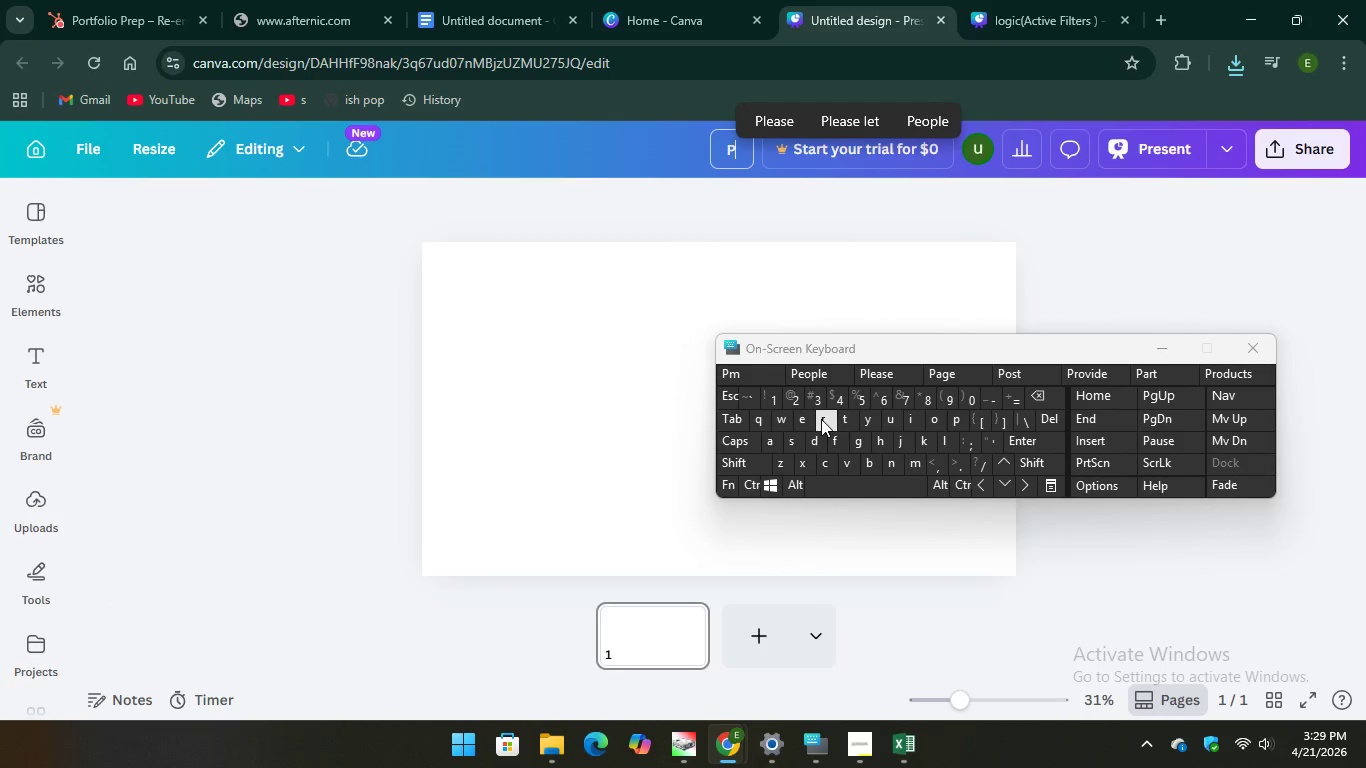 
key(R)
 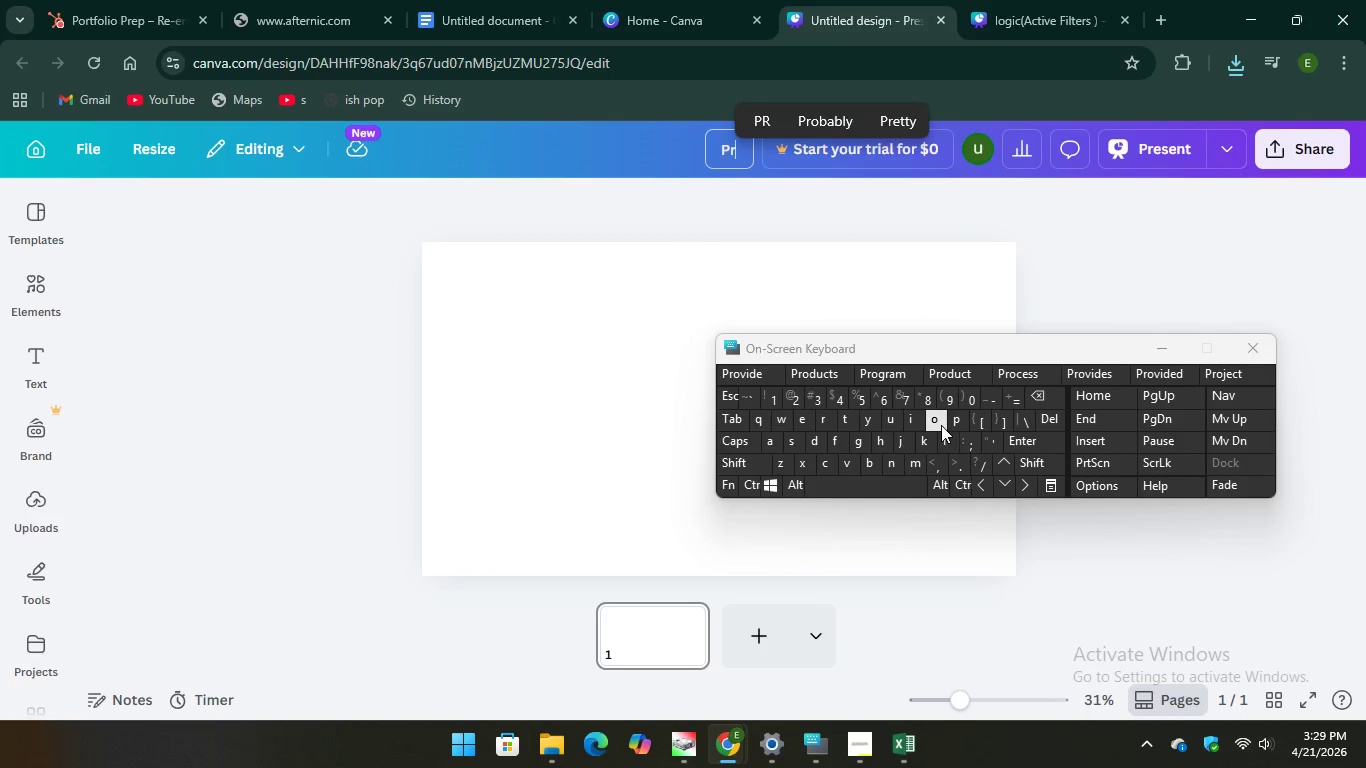 
type(op)
 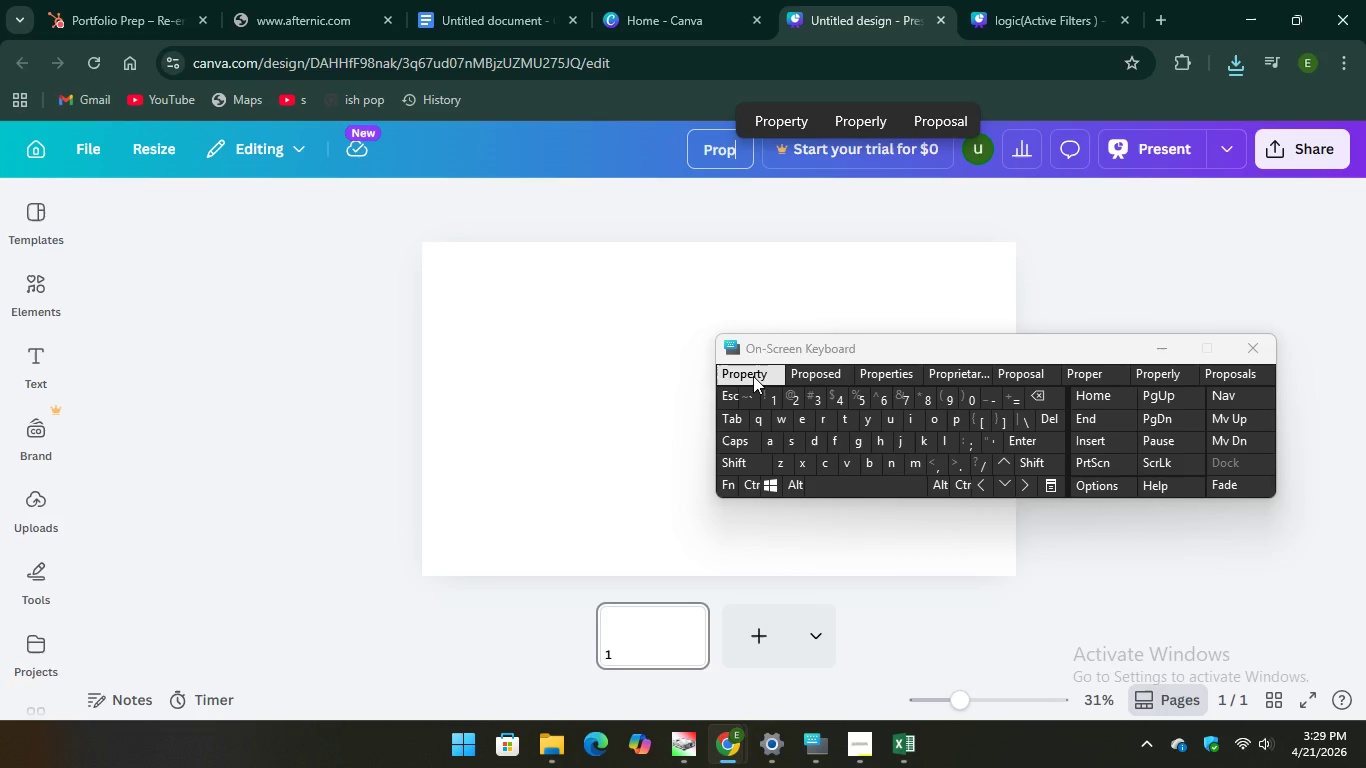 
key(Unknown)
 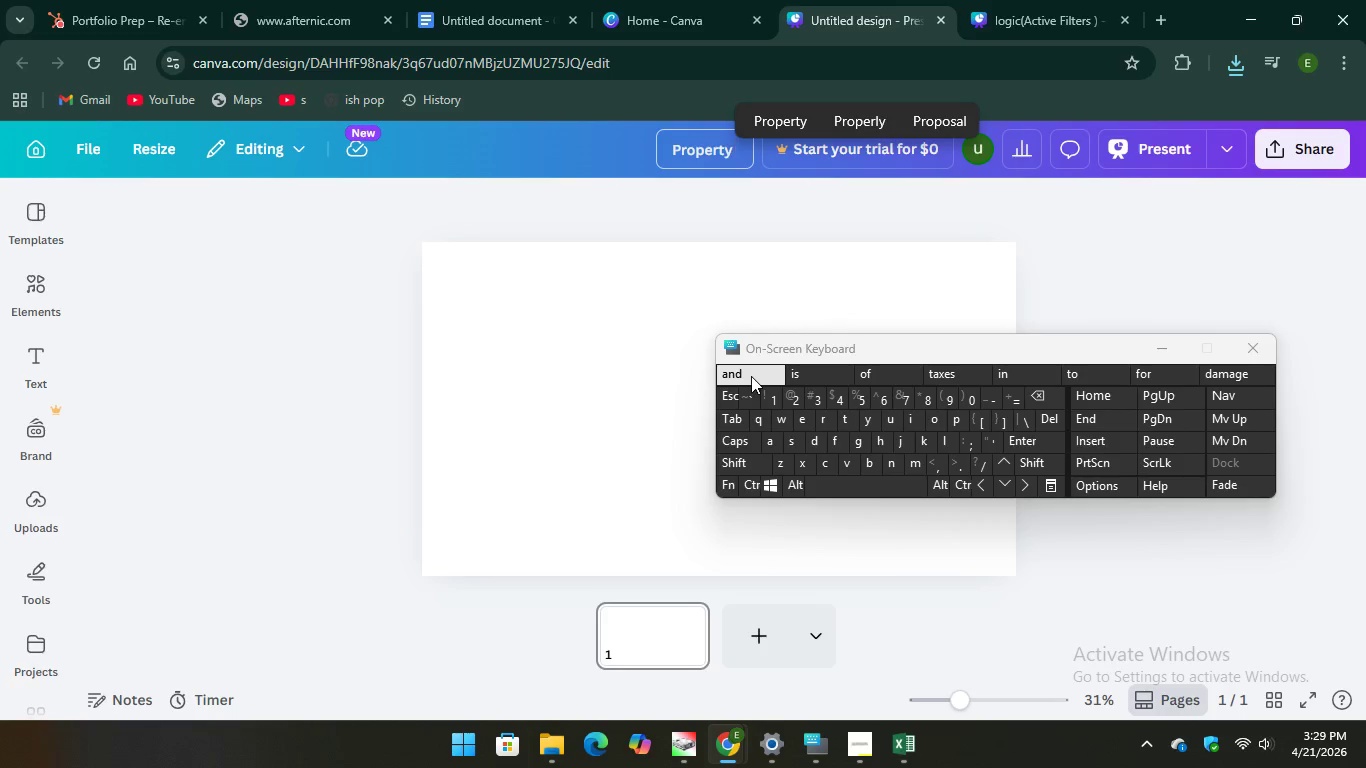 
key(Unknown)
 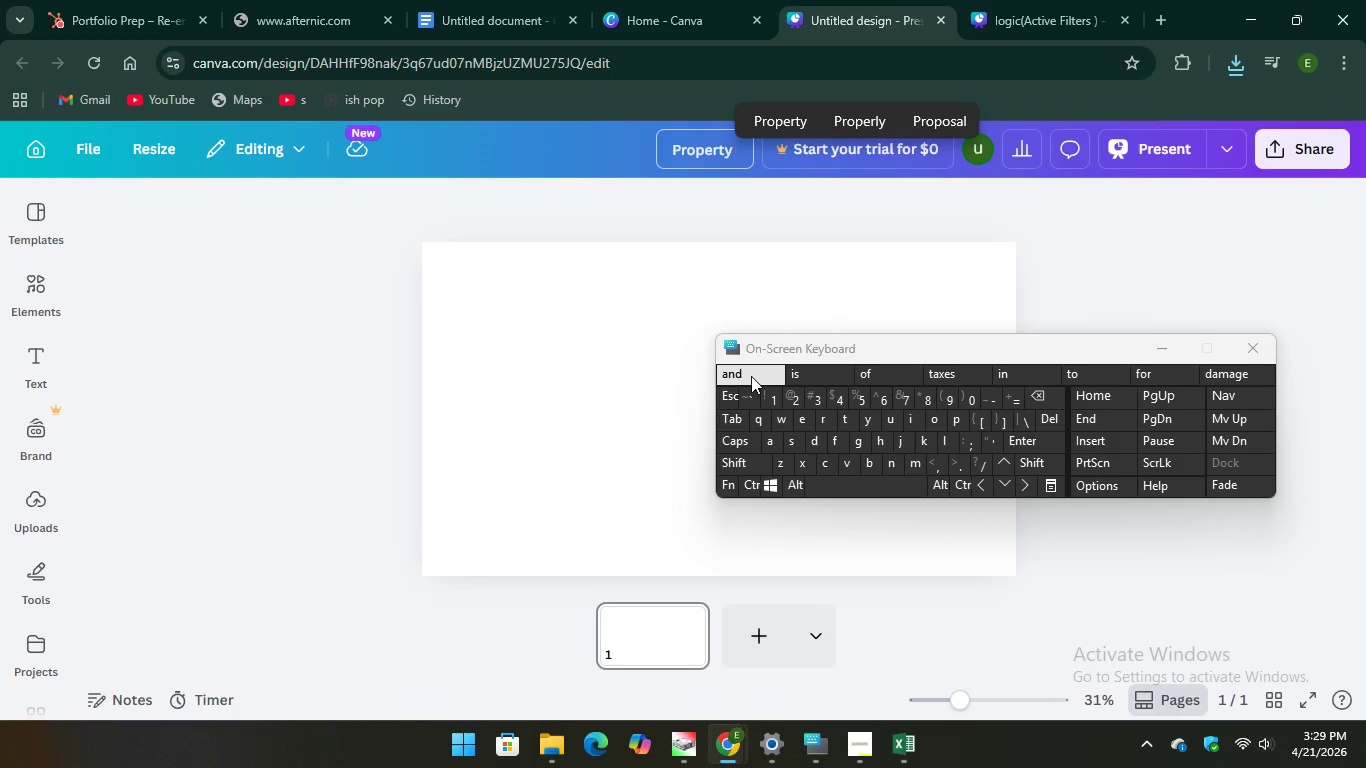 
key(Unknown)
 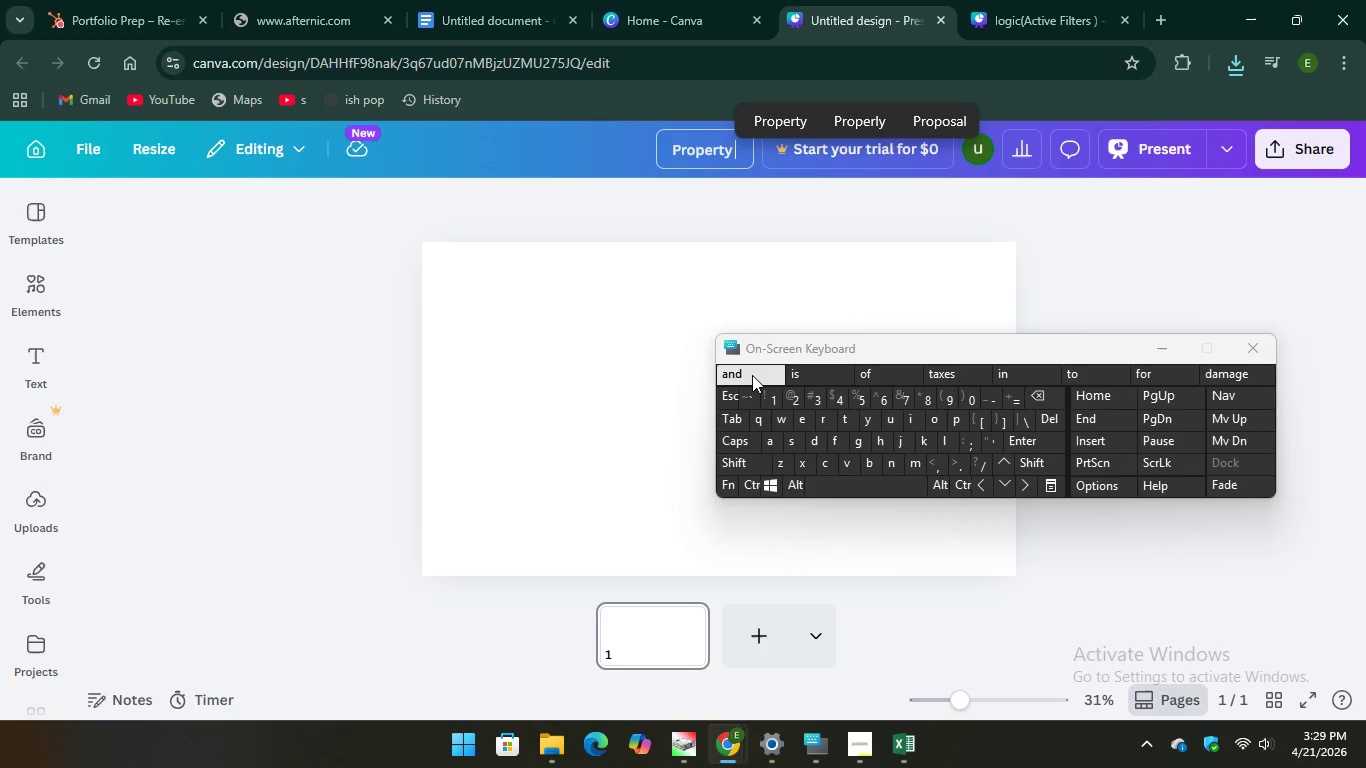 
key(Unknown)
 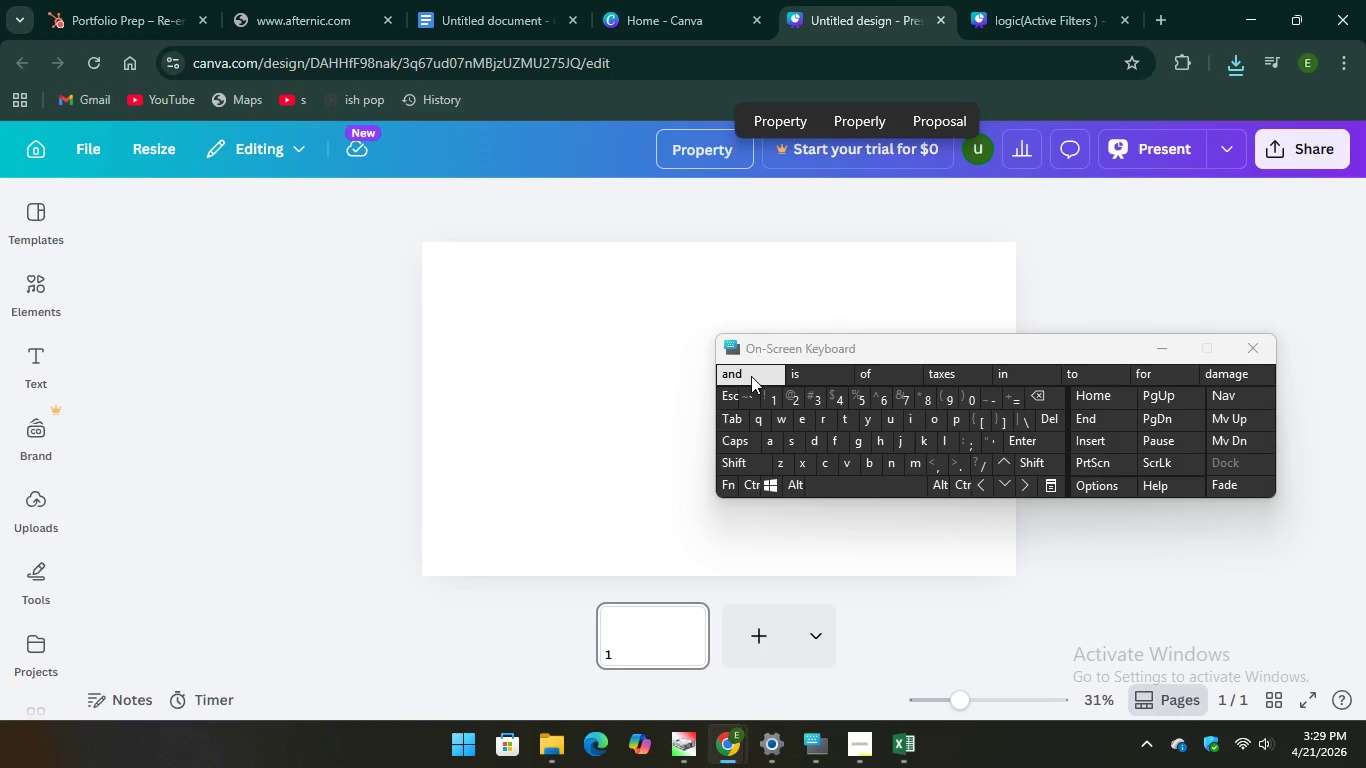 
key(Unknown)
 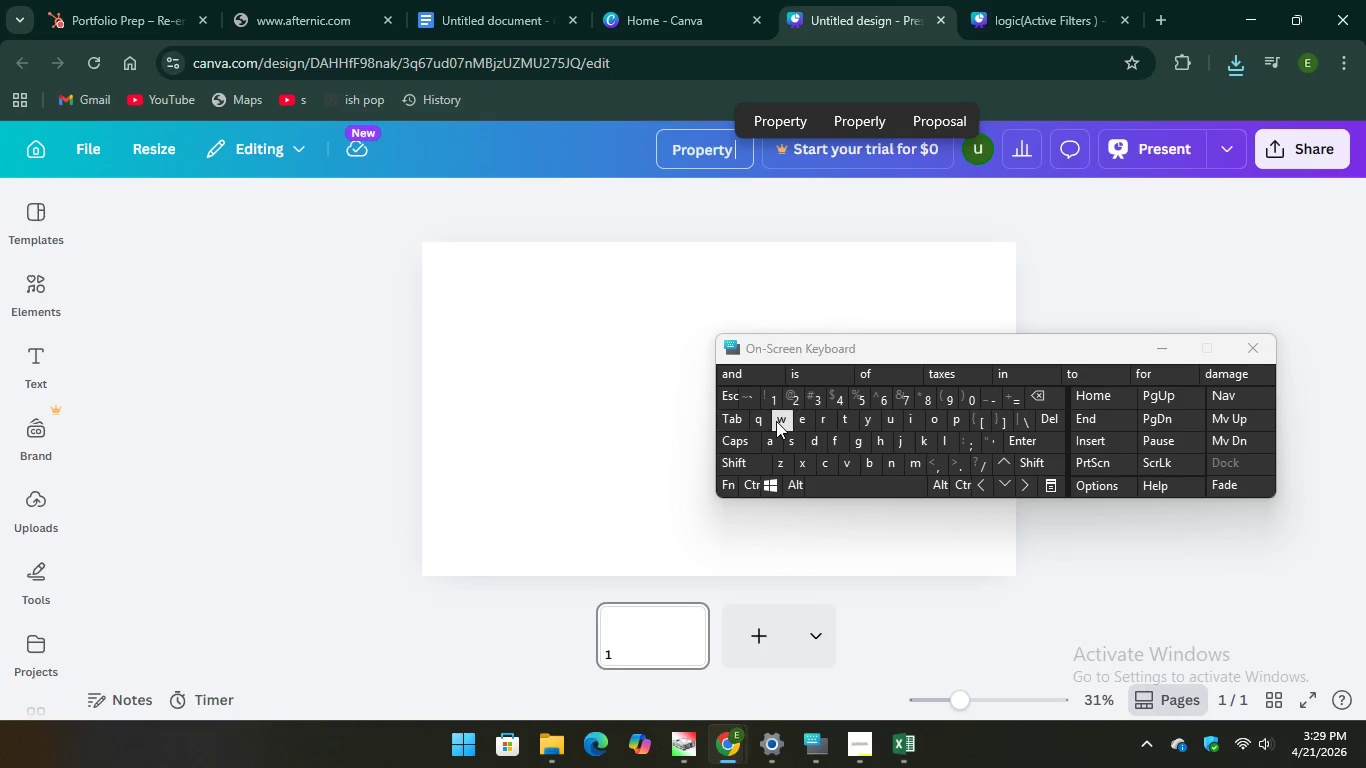 
type(se)
 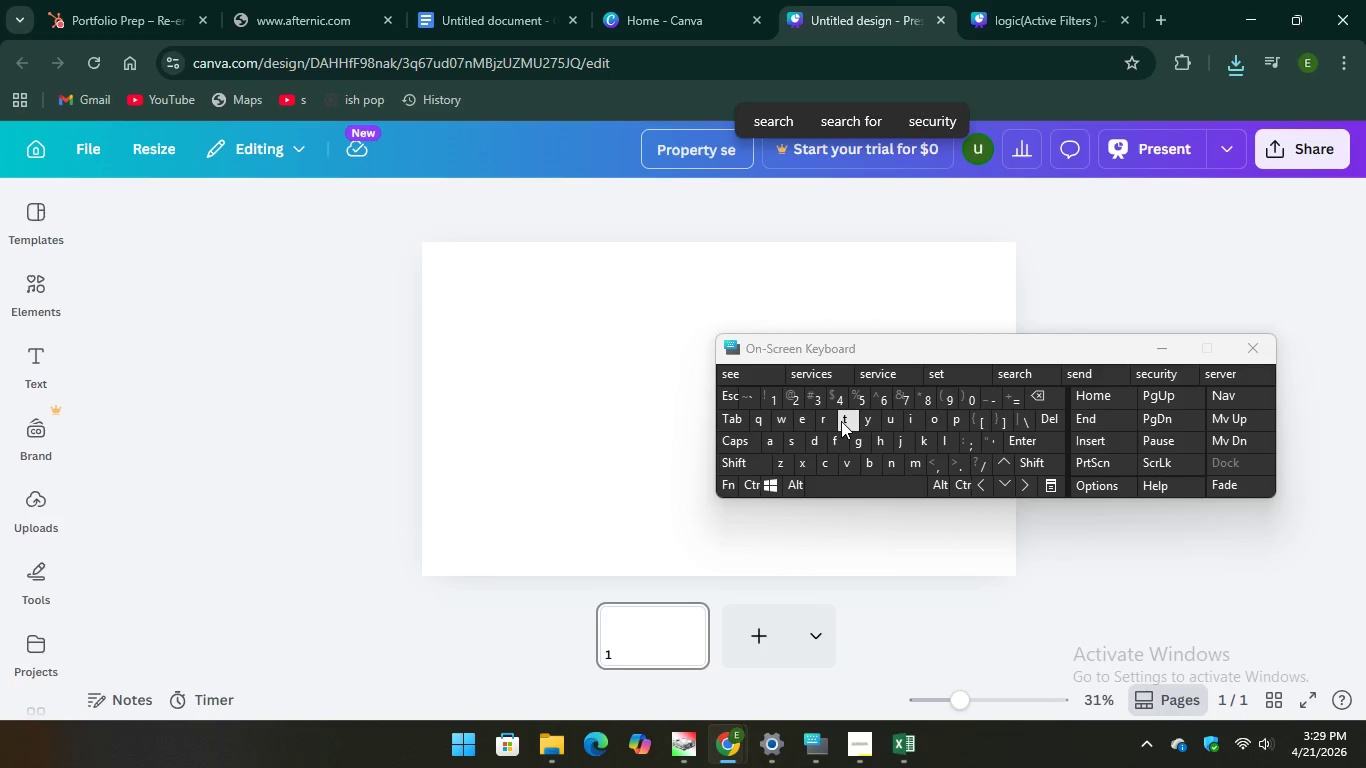 
type(tup)
 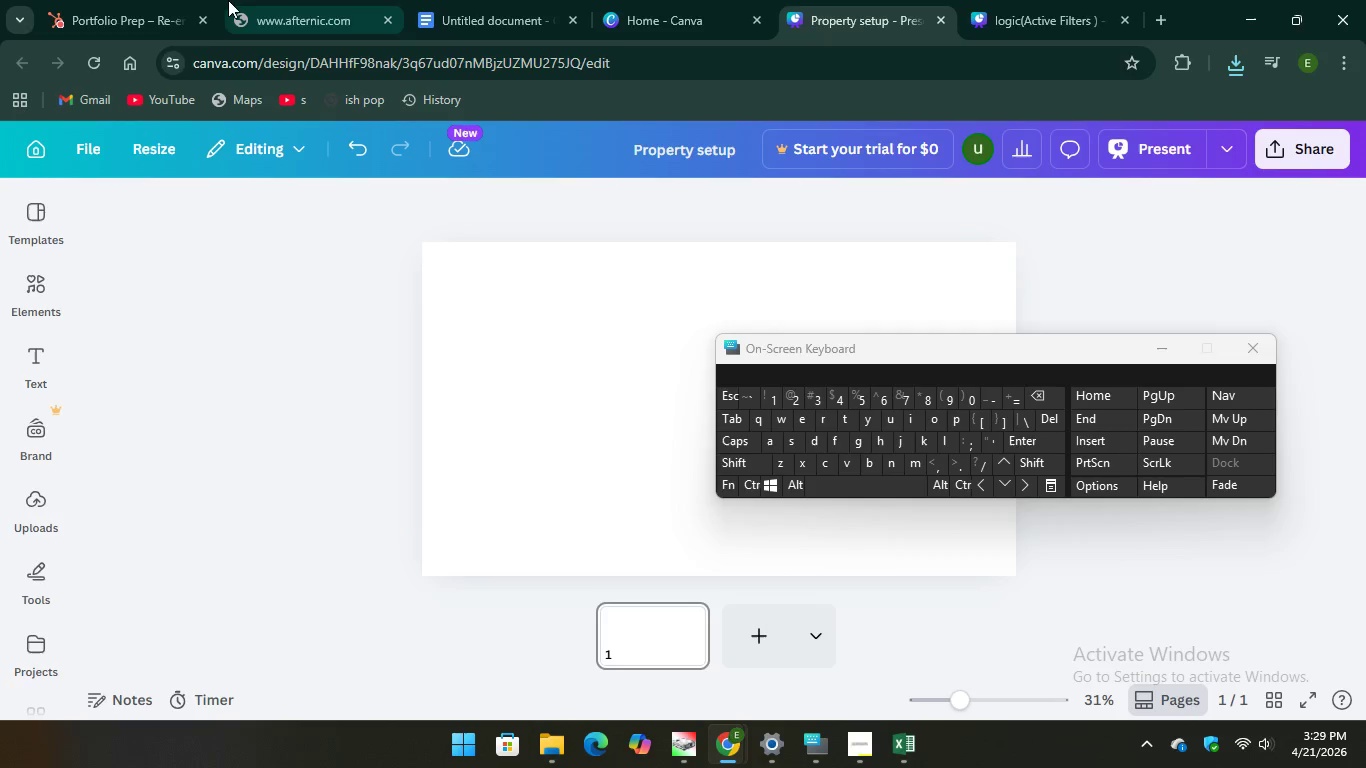 
left_click([121, 0])
 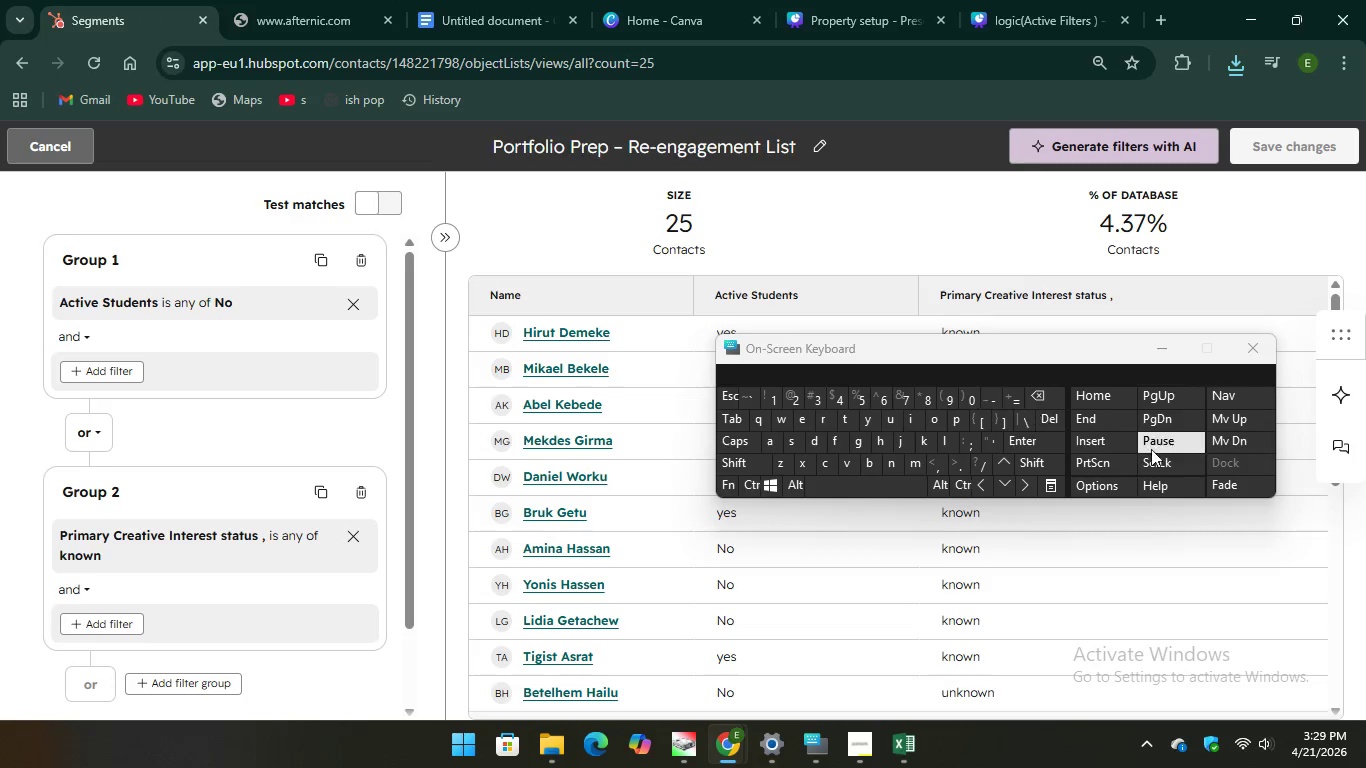 
mouse_move([1157, 341])
 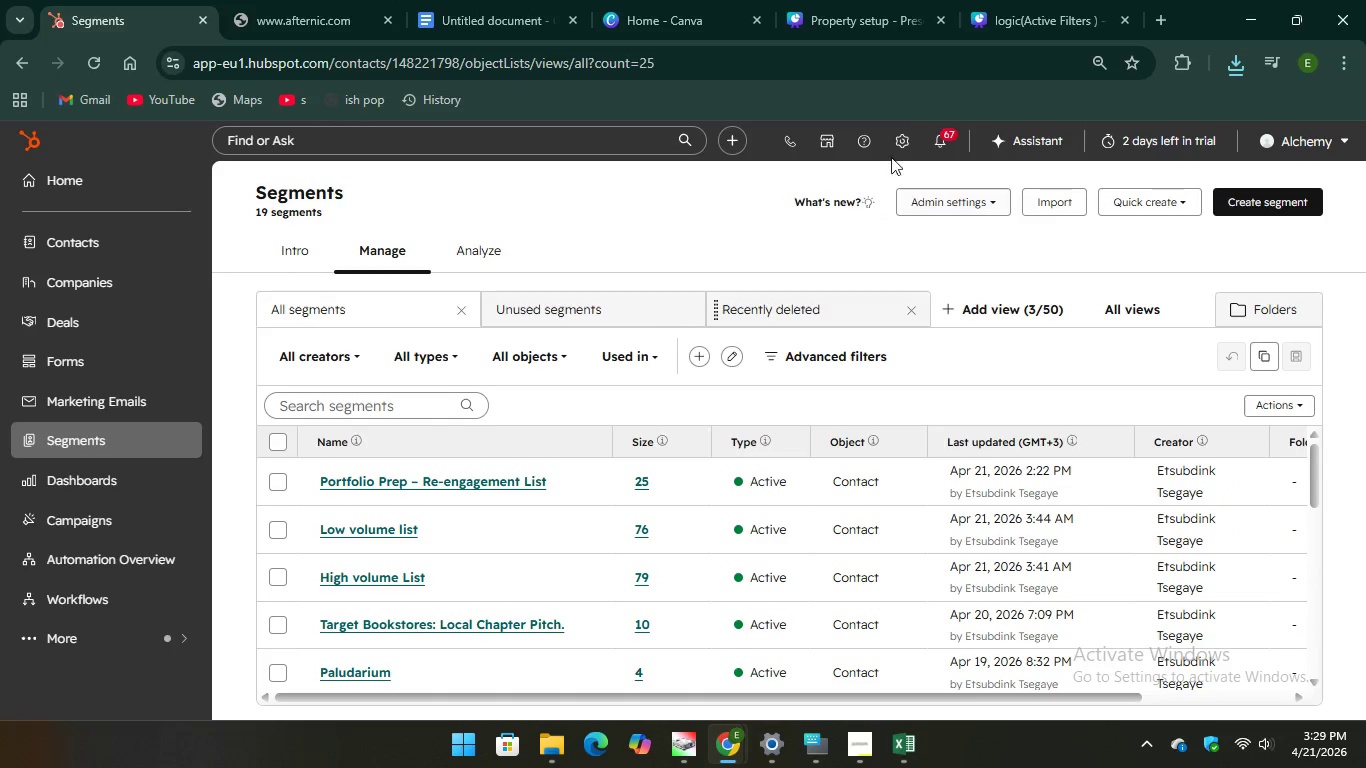 
left_click([894, 144])
 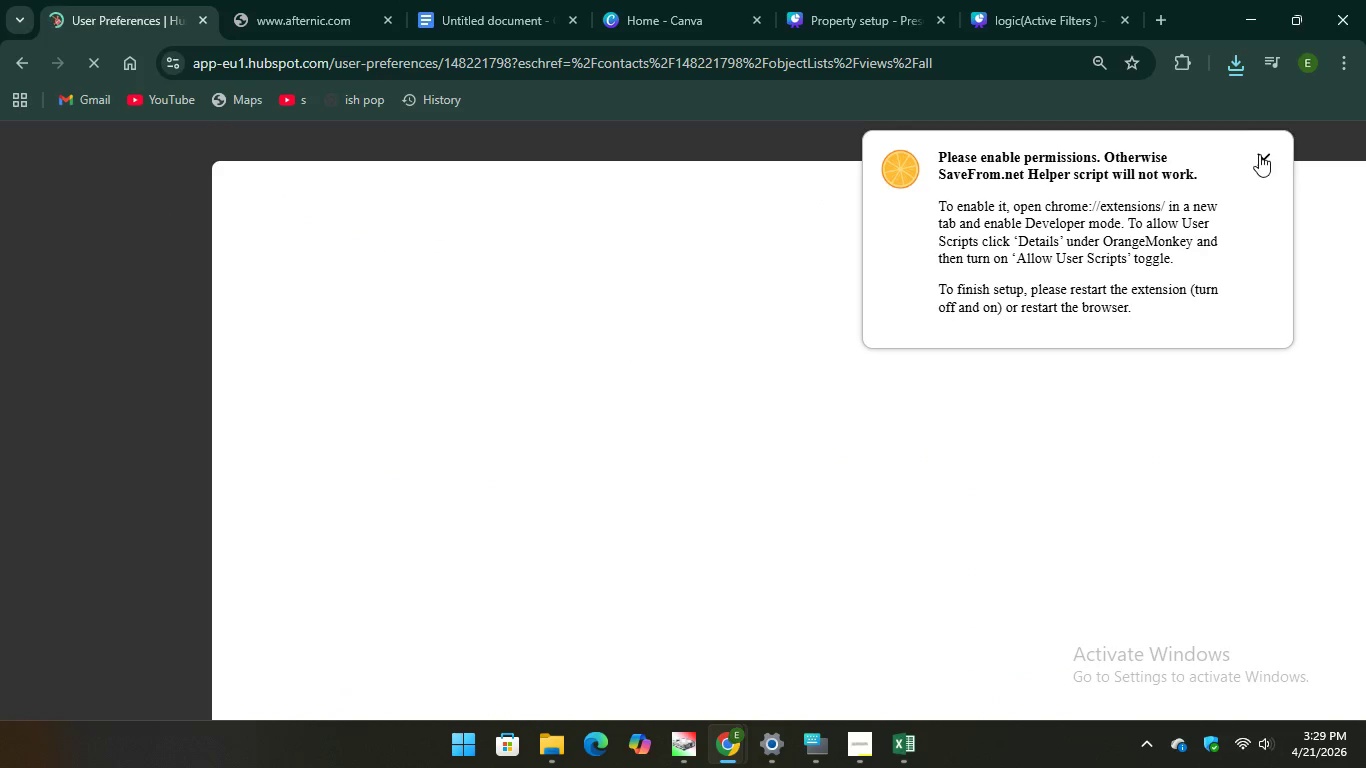 
left_click([1265, 161])
 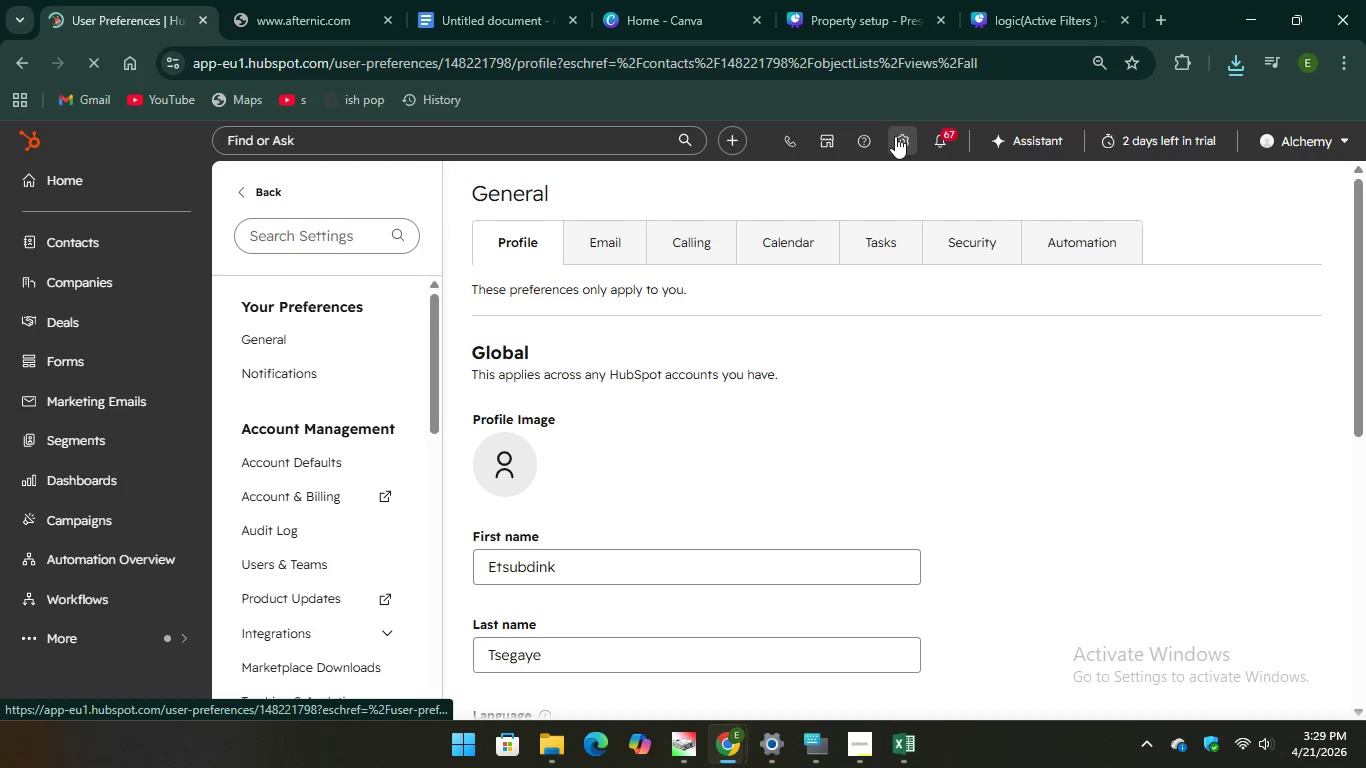 
wait(5.09)
 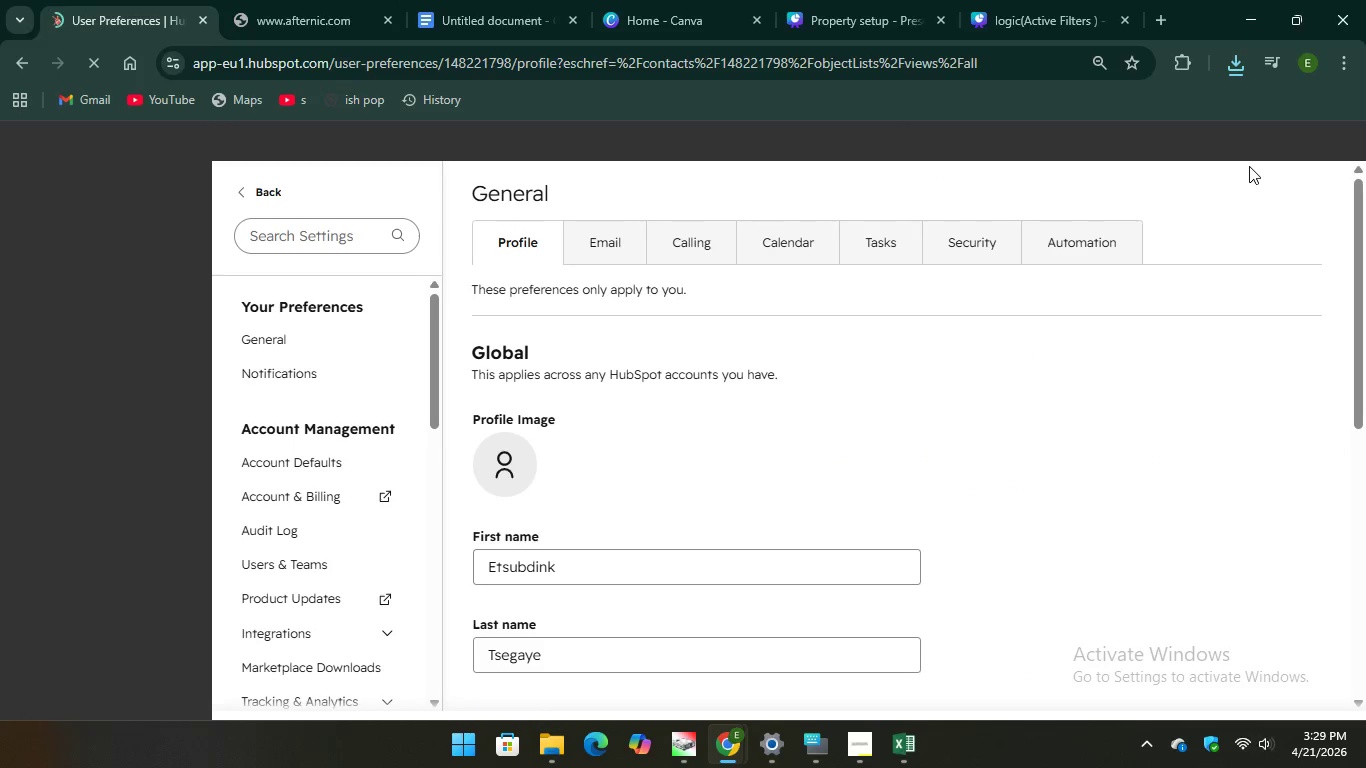 
left_click([895, 136])
 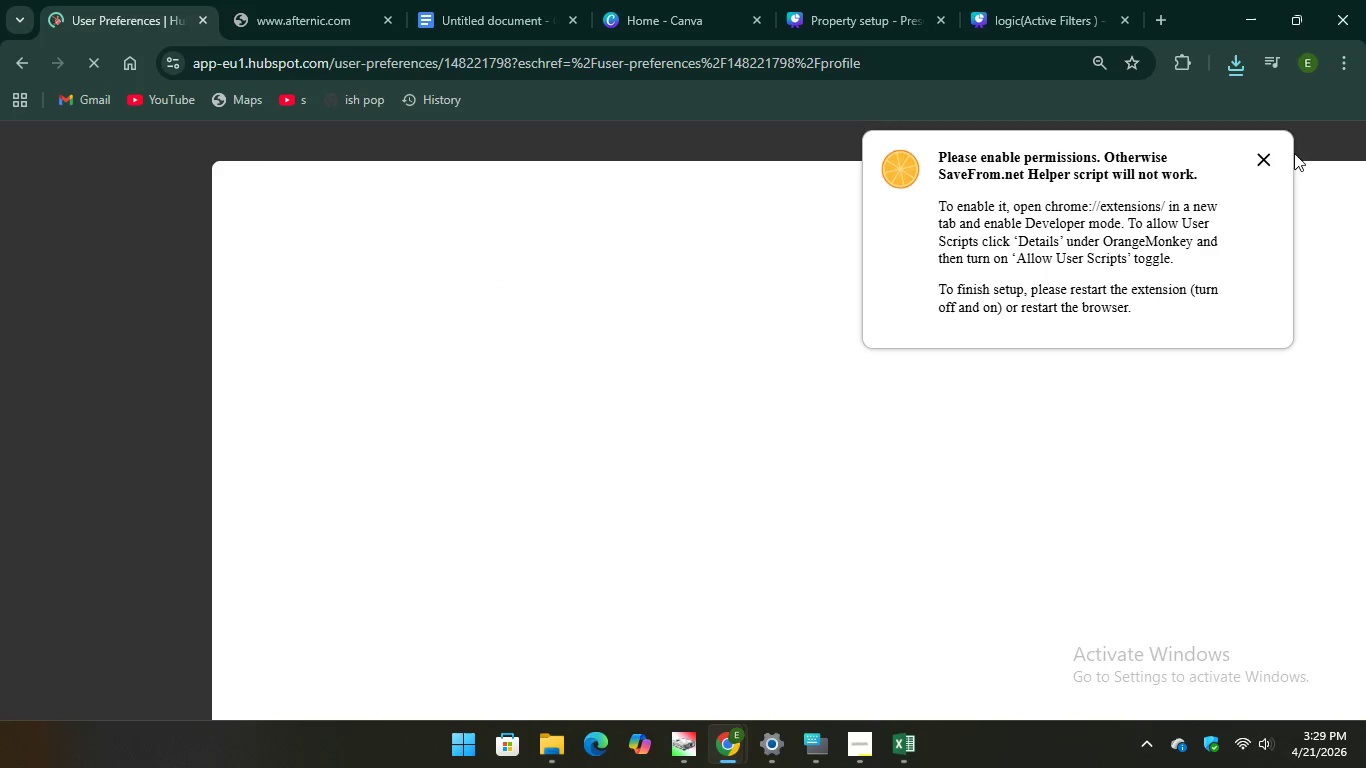 
left_click([1265, 159])
 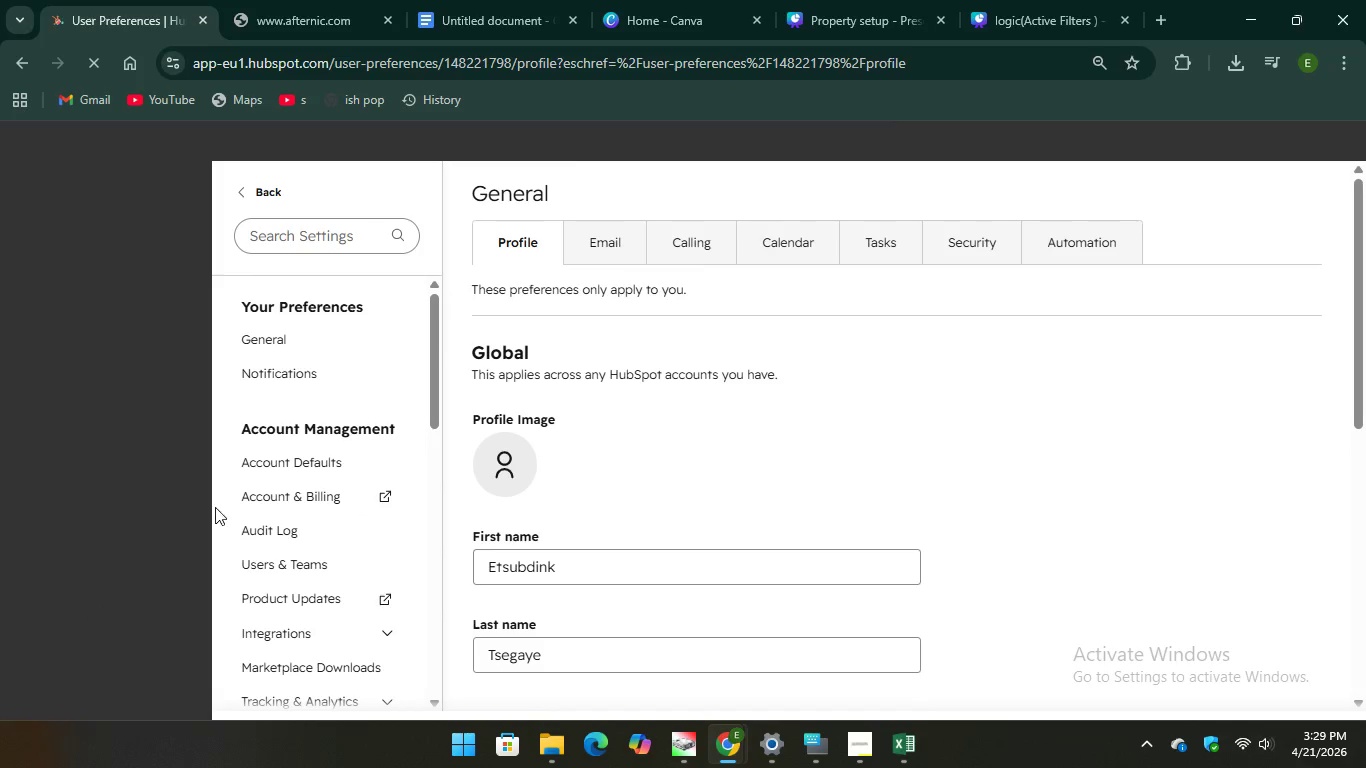 
scroll: coordinate [319, 545], scroll_direction: down, amount: 4.0
 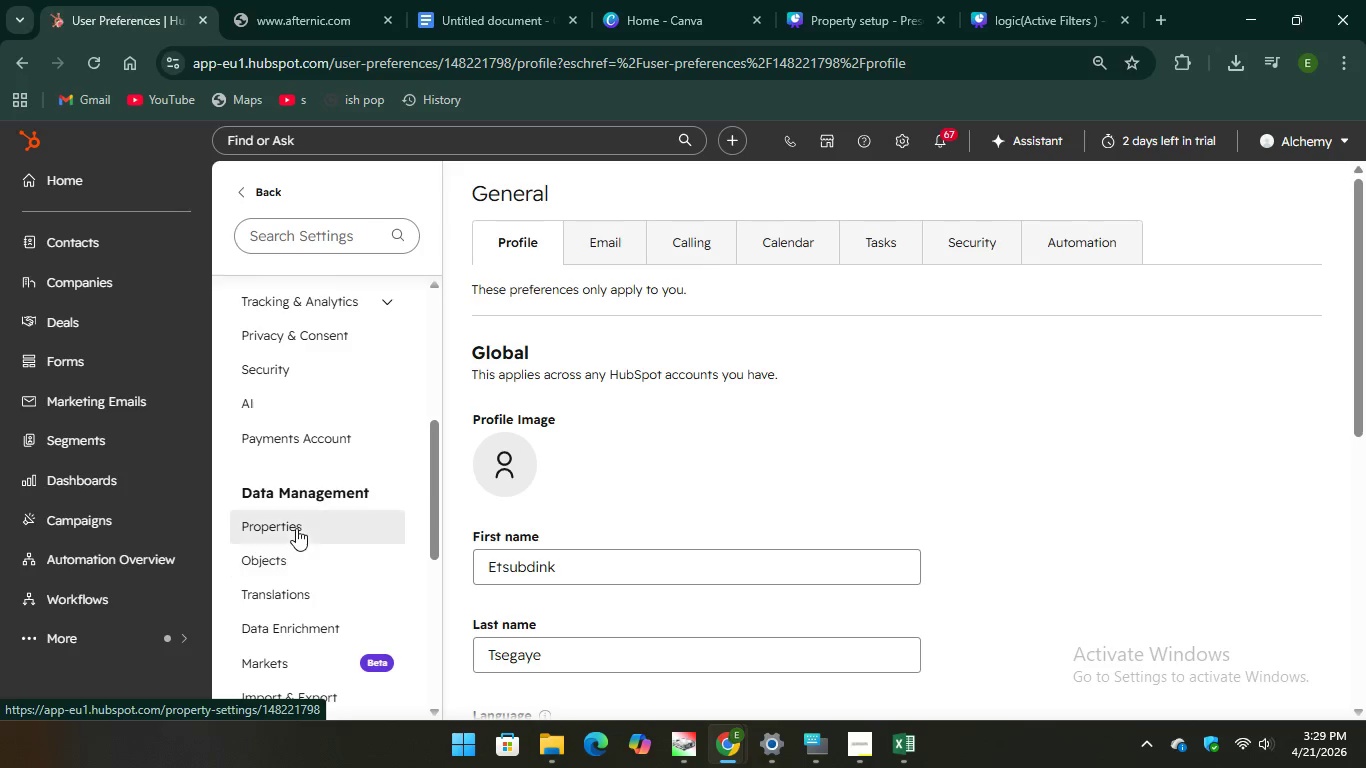 
left_click([296, 526])
 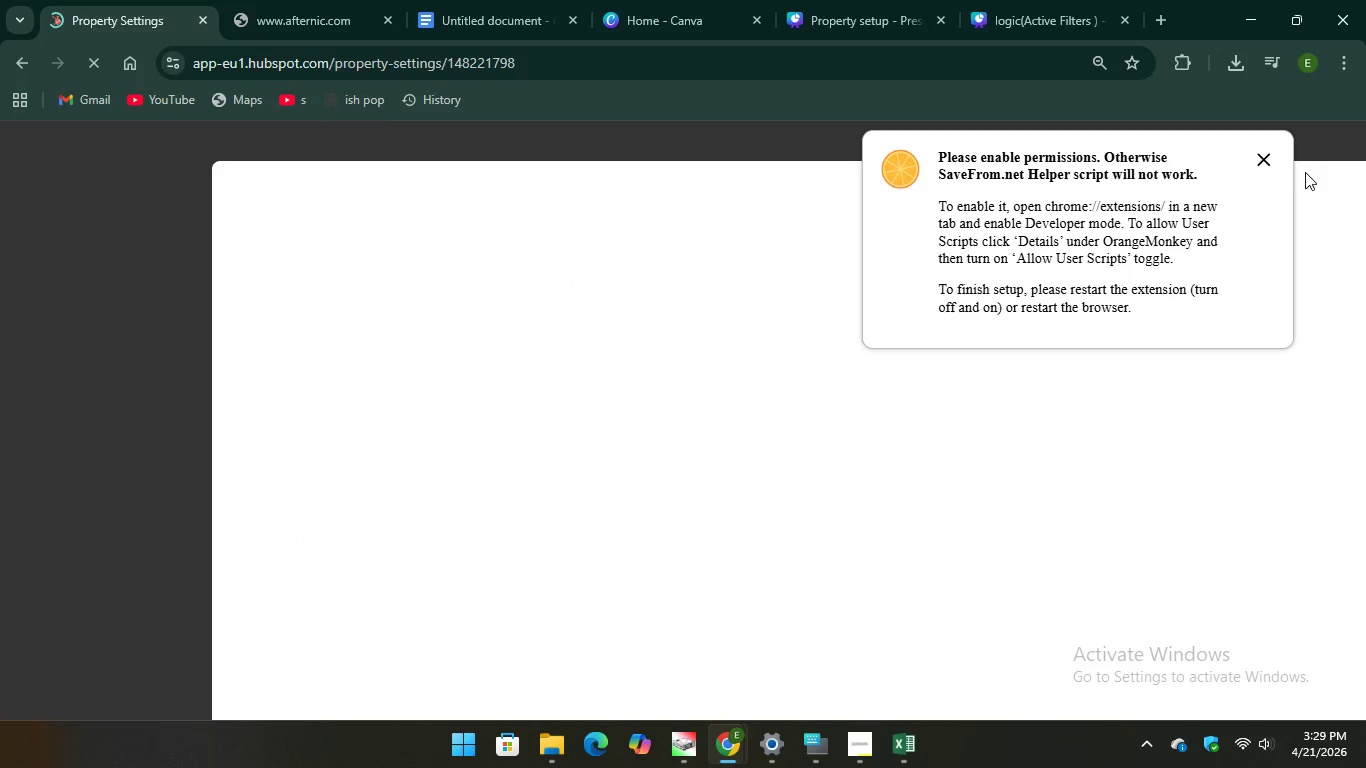 
left_click([1265, 160])
 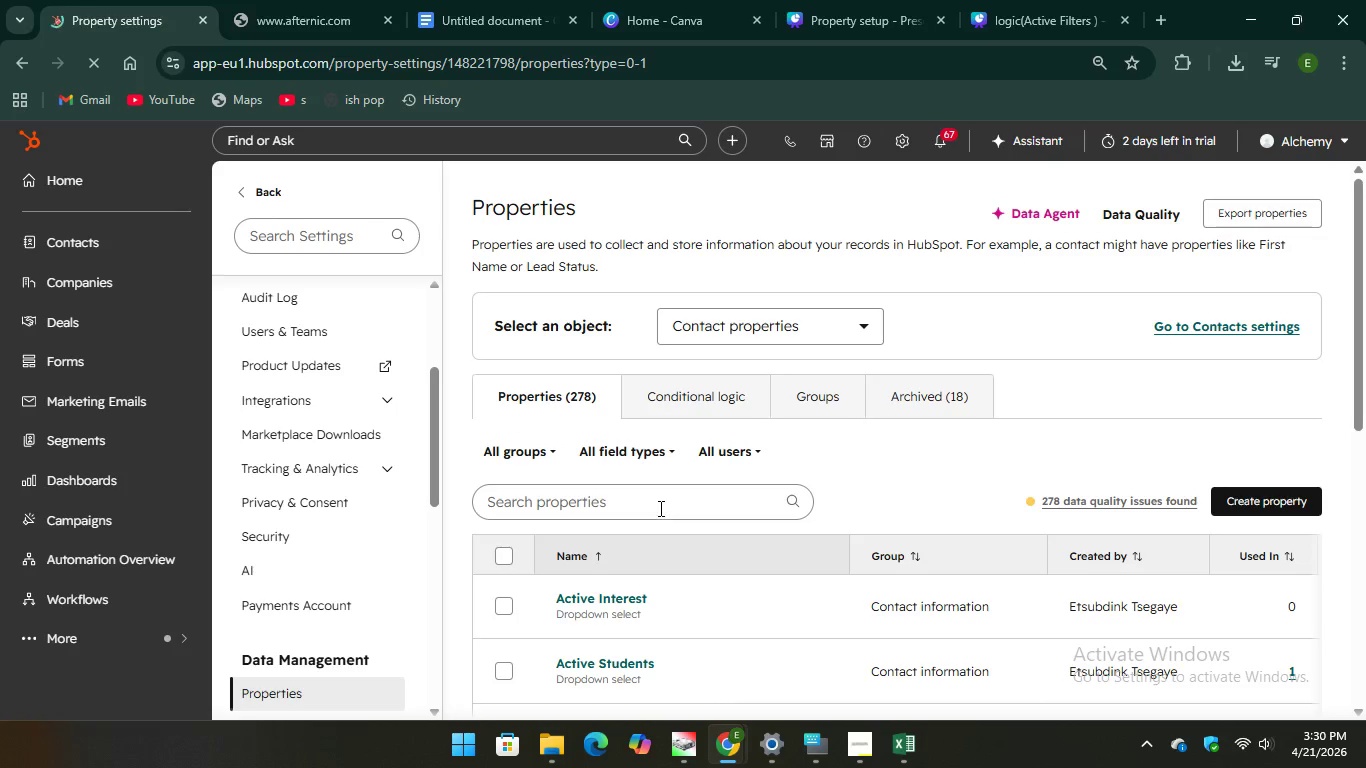 
wait(5.89)
 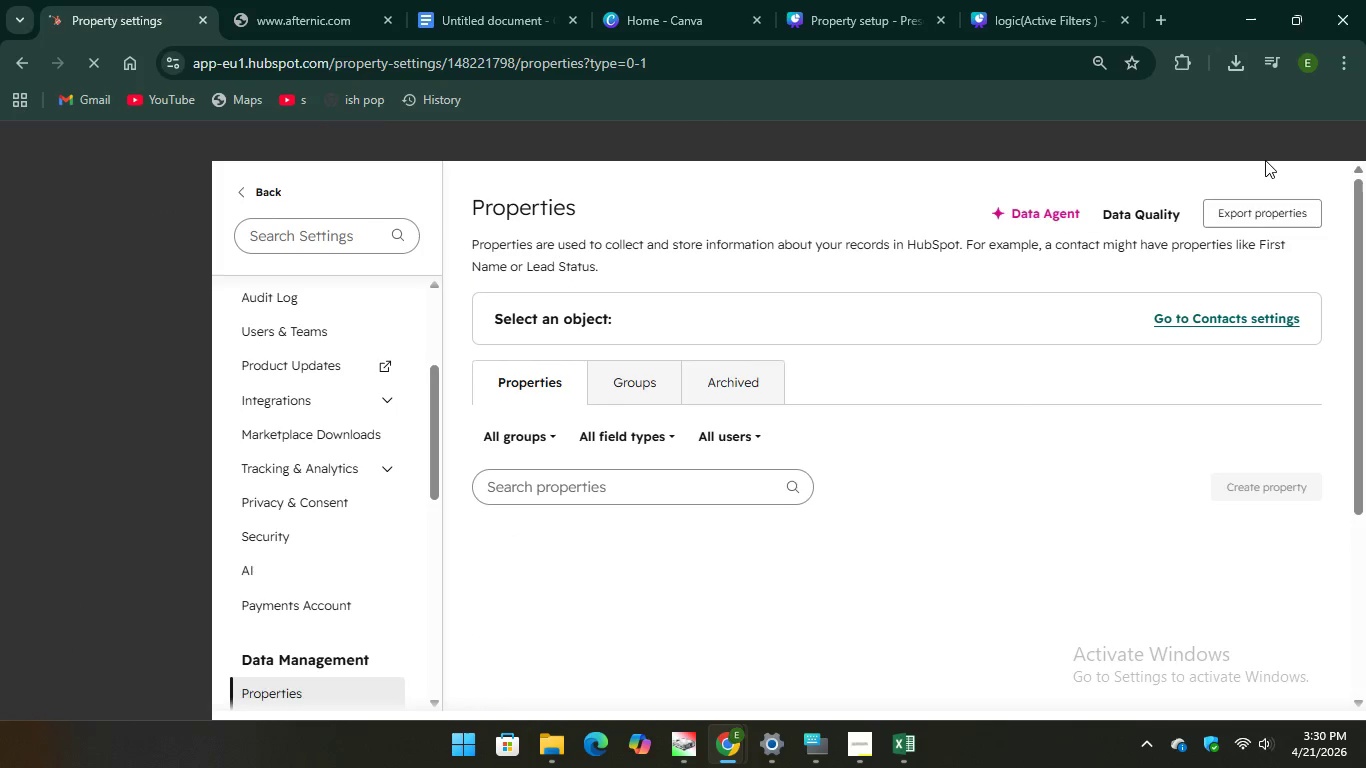 
left_click([815, 741])
 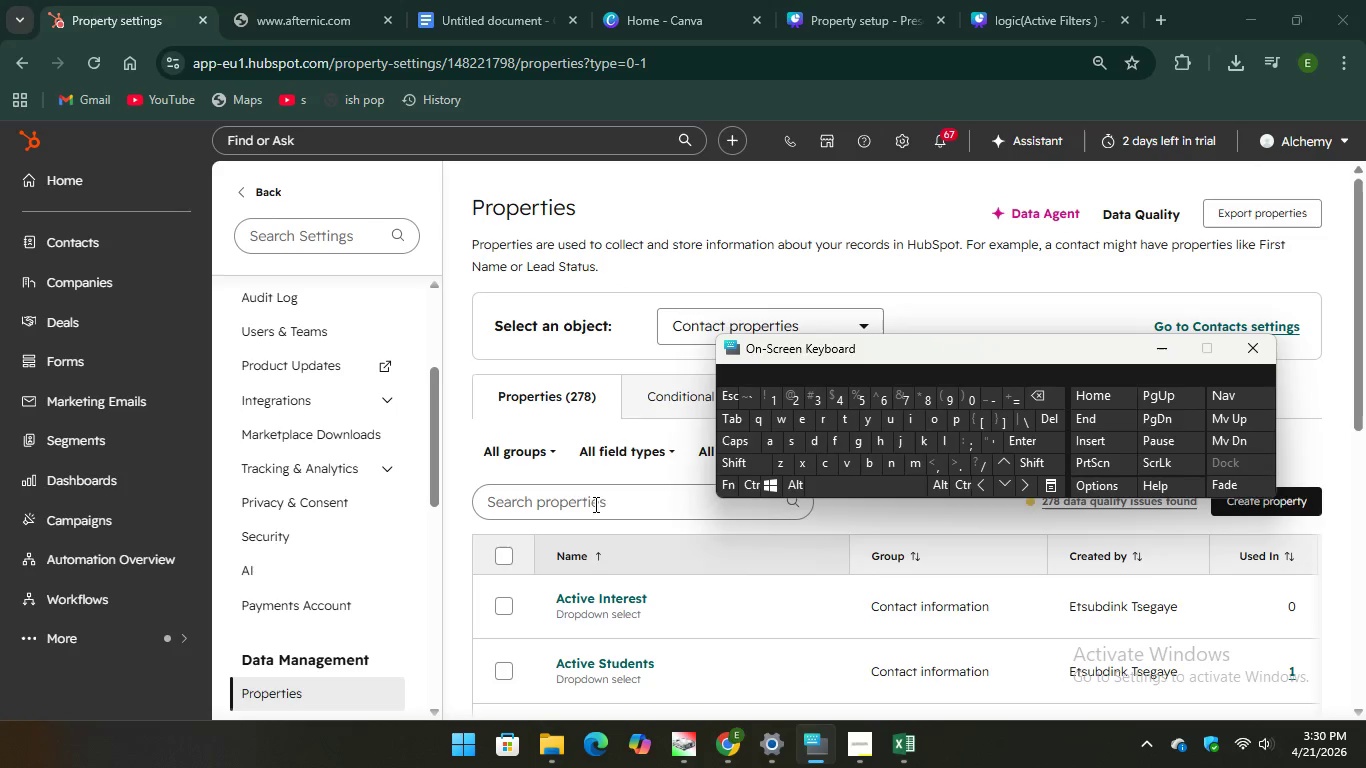 
left_click([593, 503])
 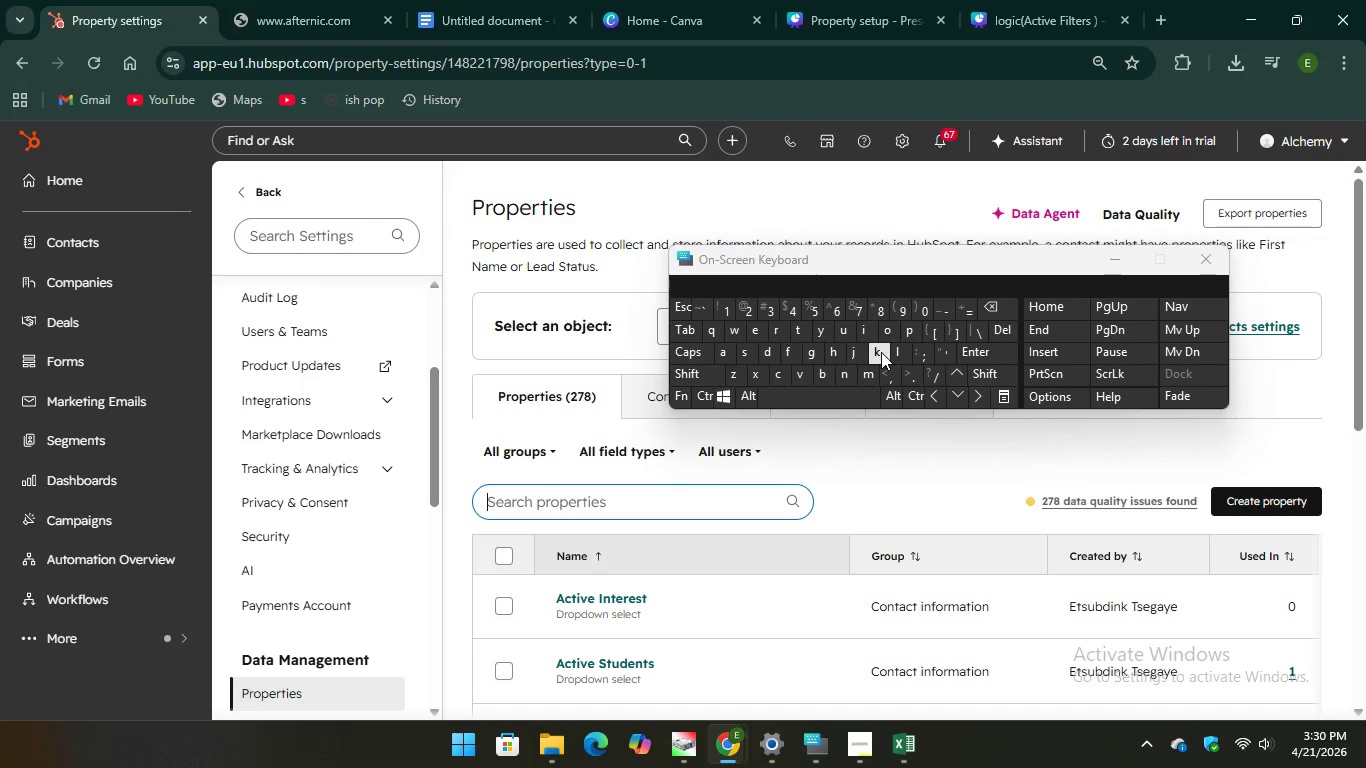 
type(prim)
 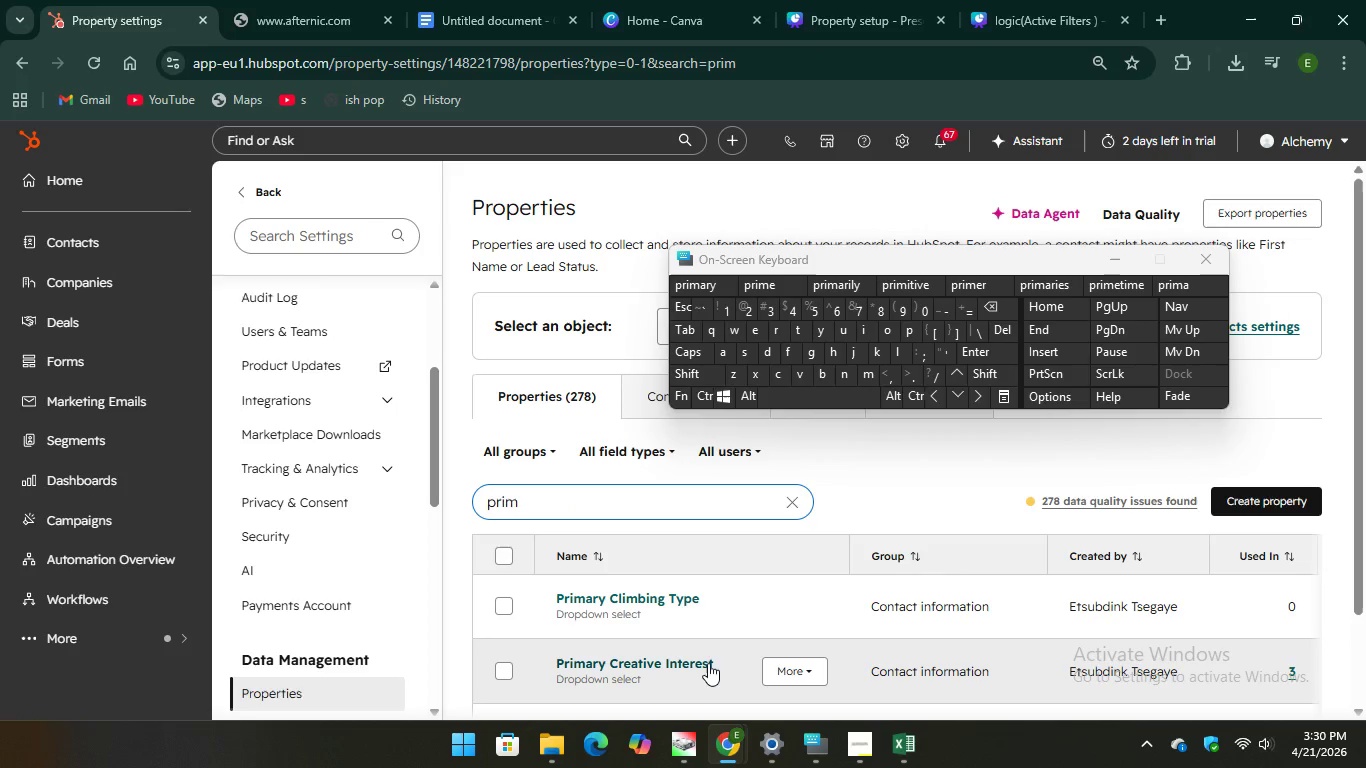 
left_click([708, 663])
 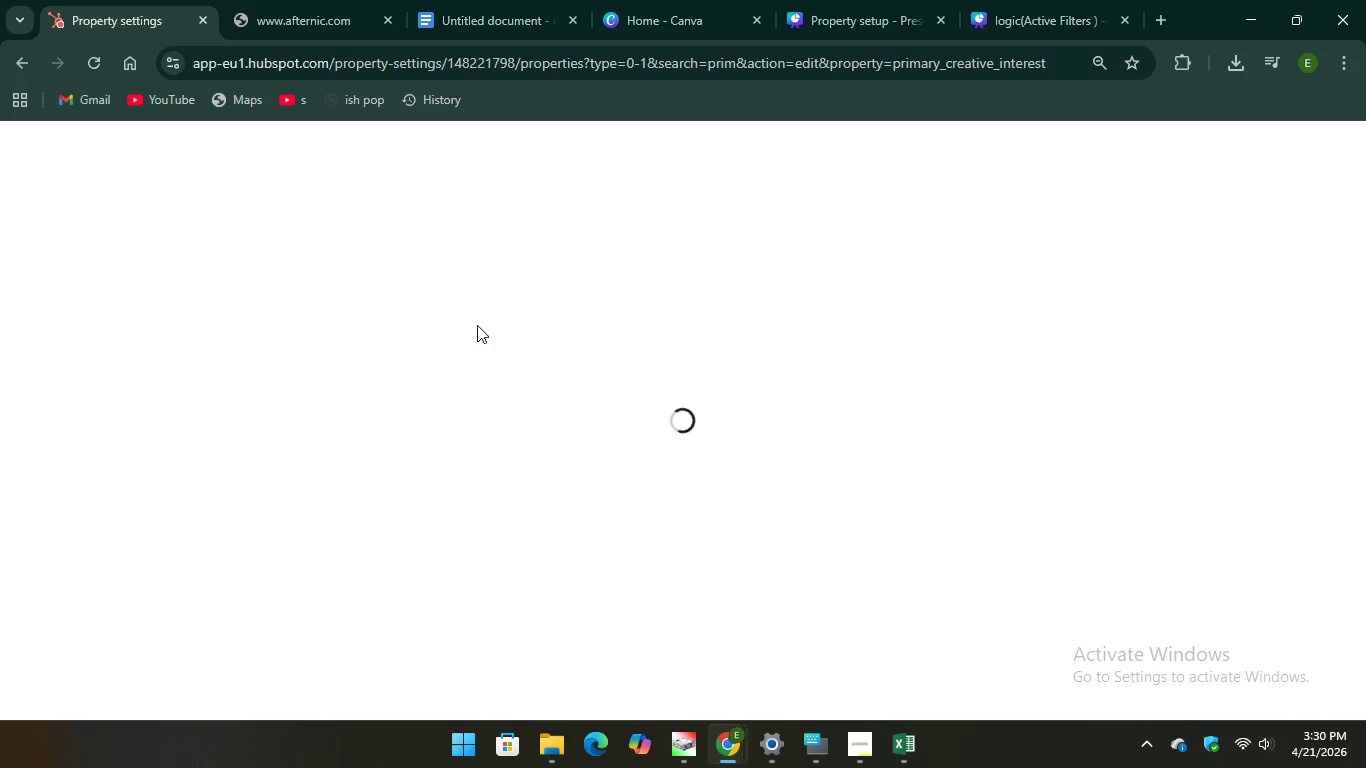 
wait(8.39)
 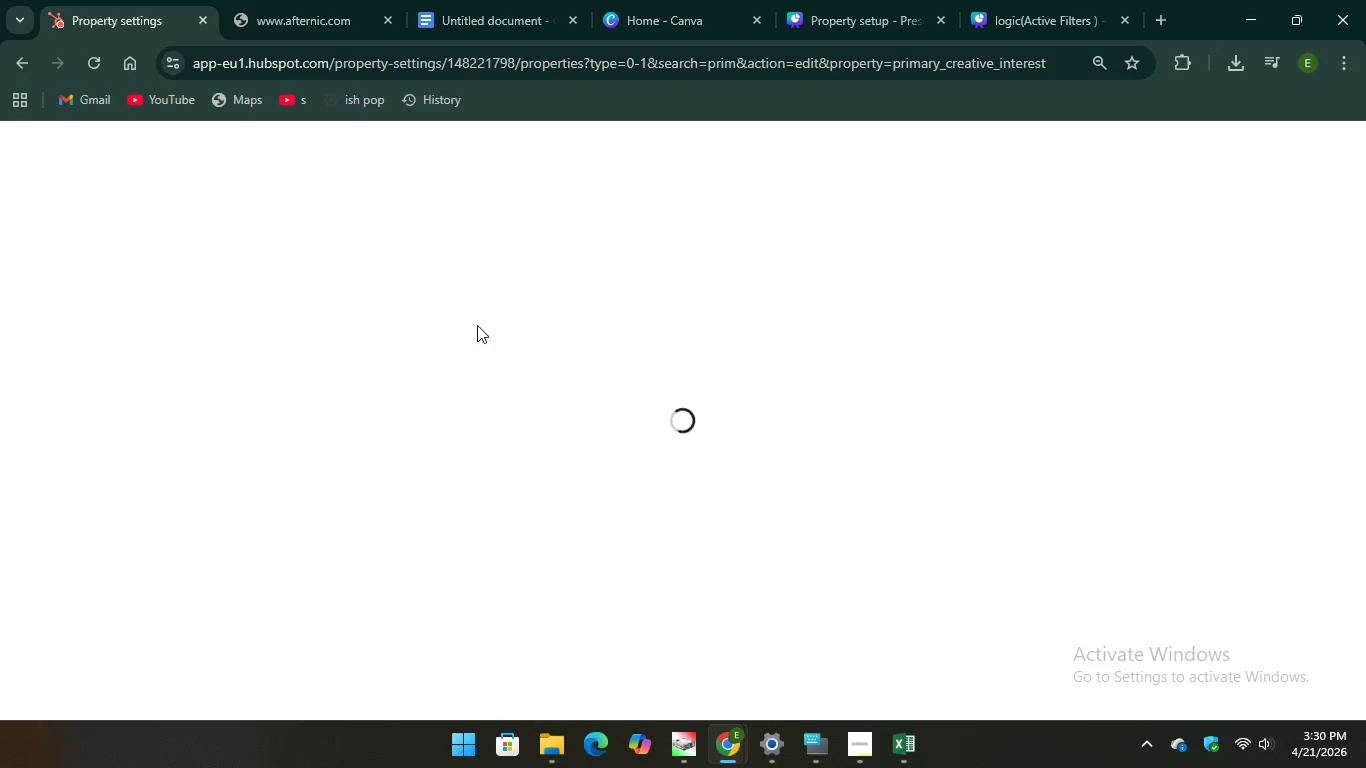 
left_click_drag(start_coordinate=[166, 289], to_coordinate=[161, 287])
 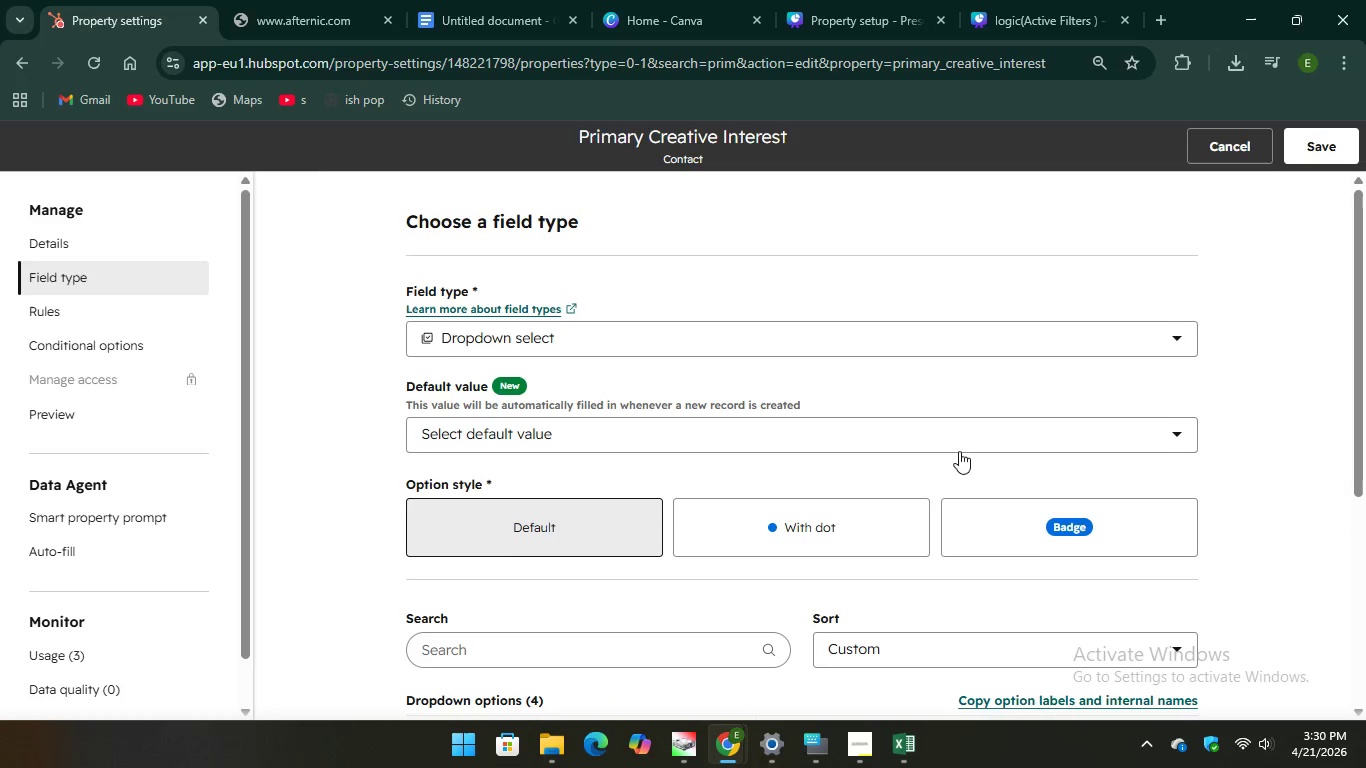 
scroll: coordinate [966, 452], scroll_direction: down, amount: 6.0
 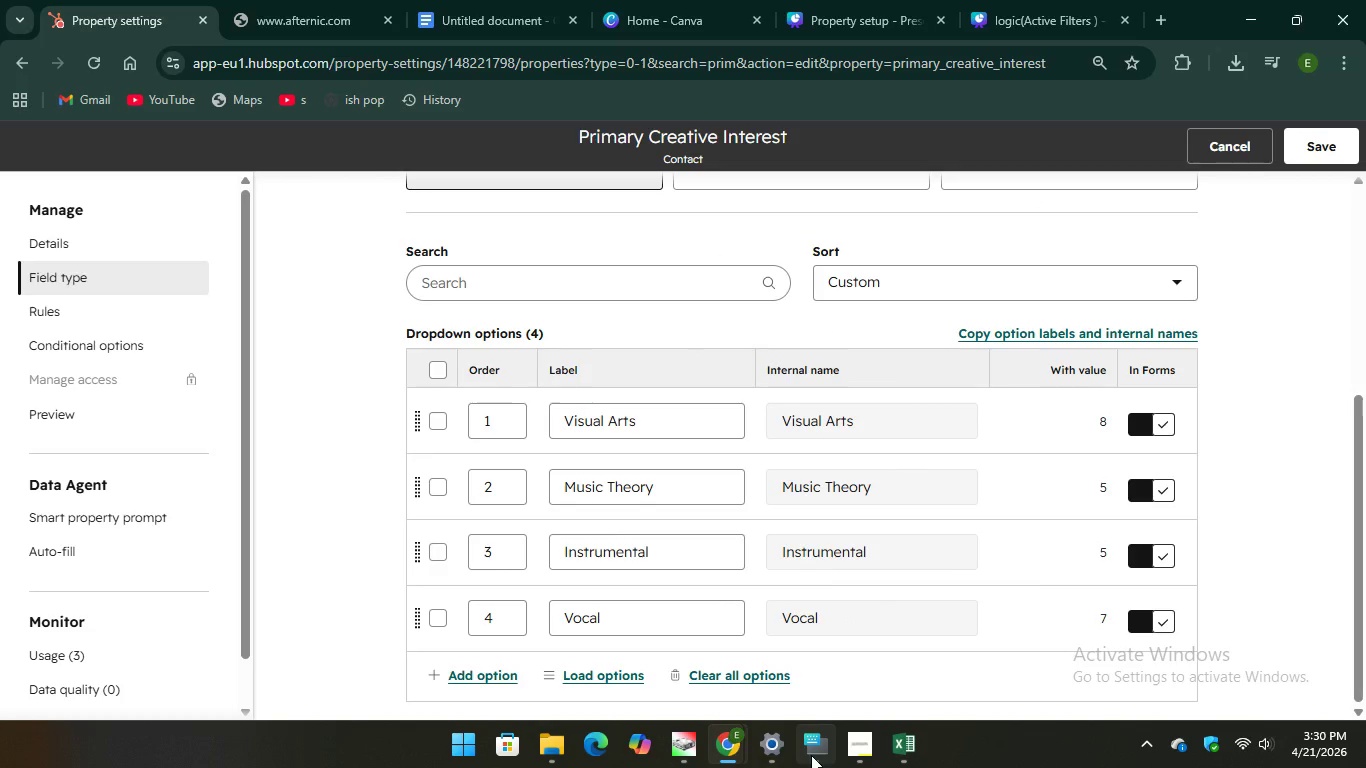 
left_click([811, 752])
 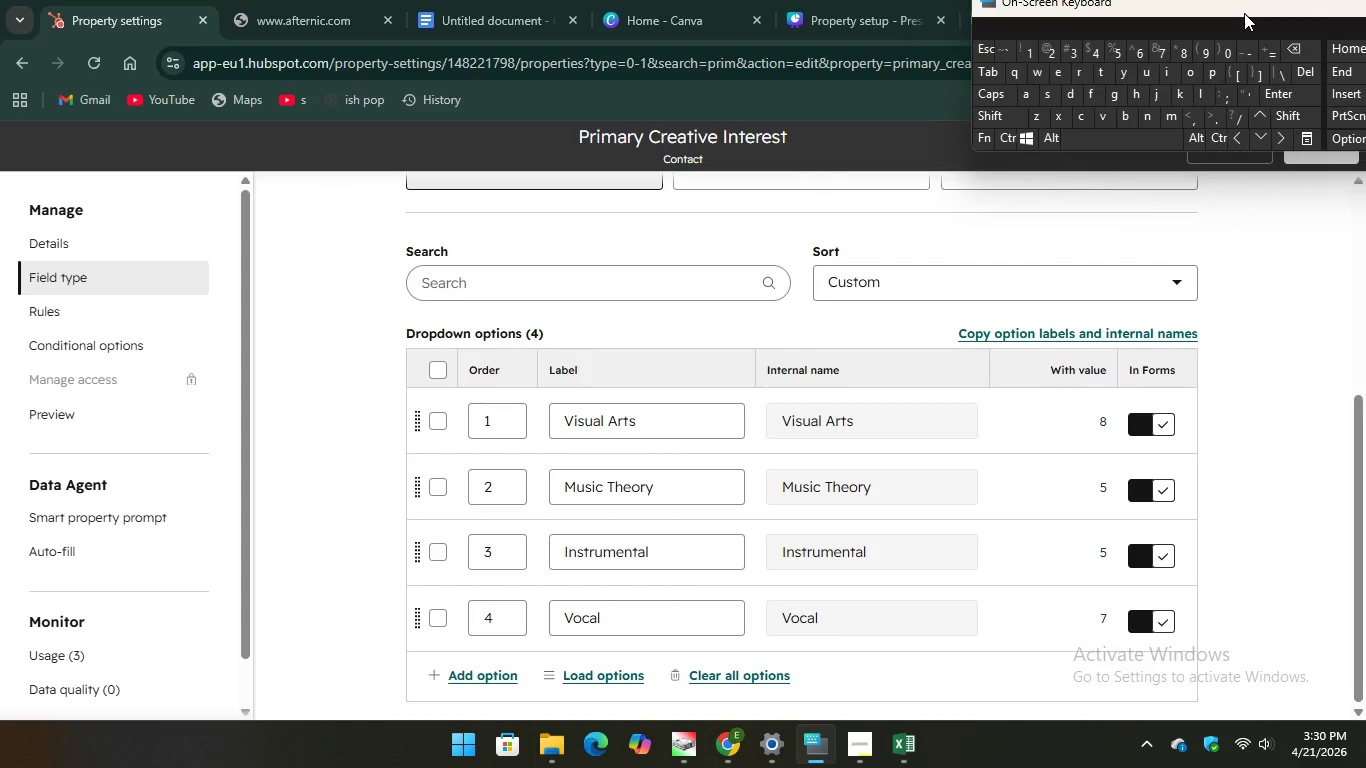 
wait(5.28)
 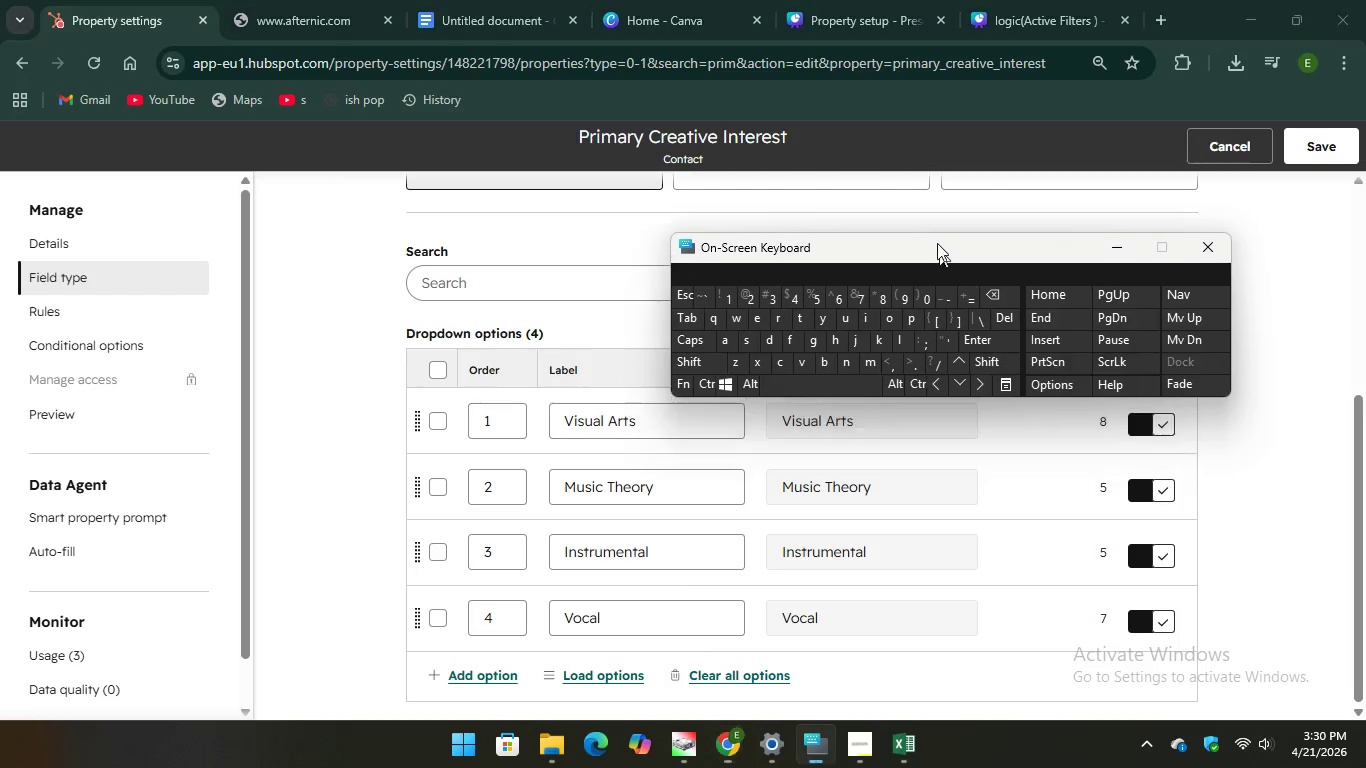 
key(PrintScreen)
 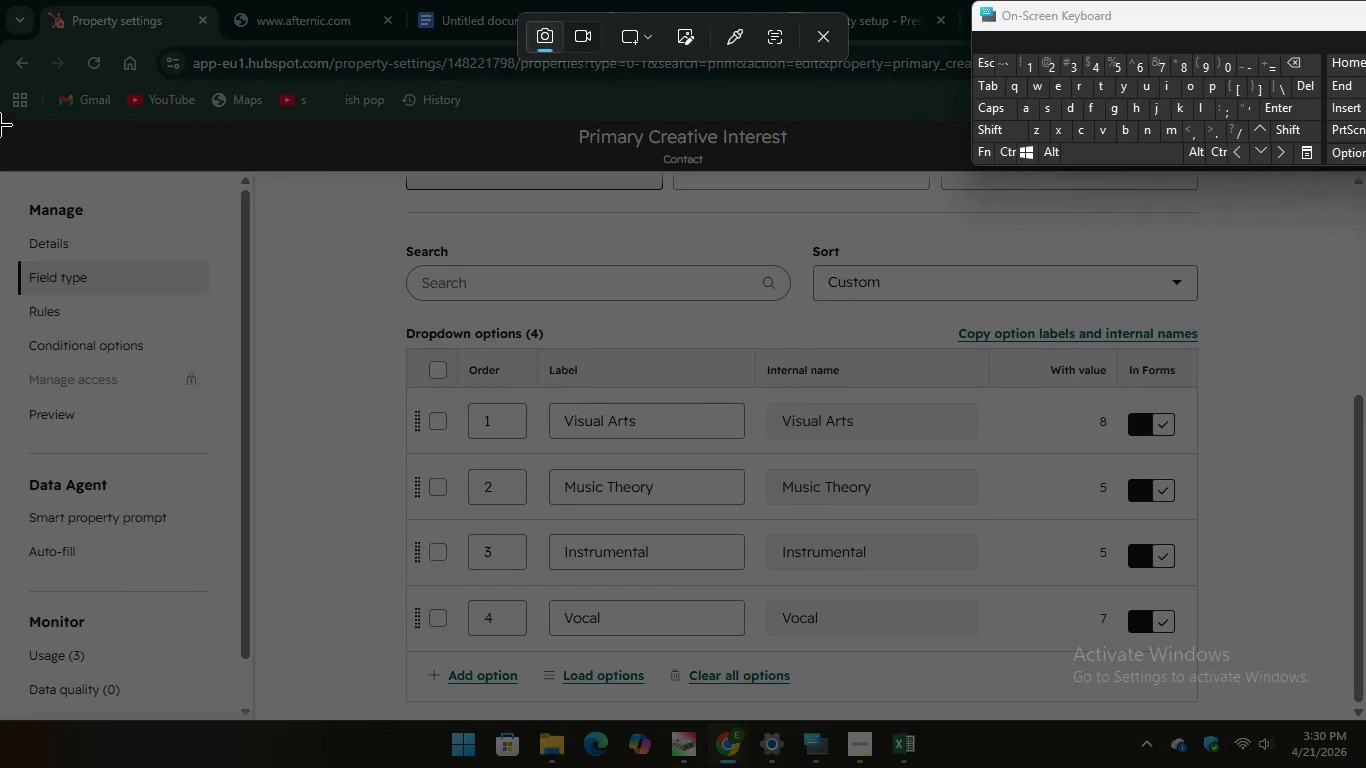 
left_click_drag(start_coordinate=[0, 123], to_coordinate=[1347, 722])
 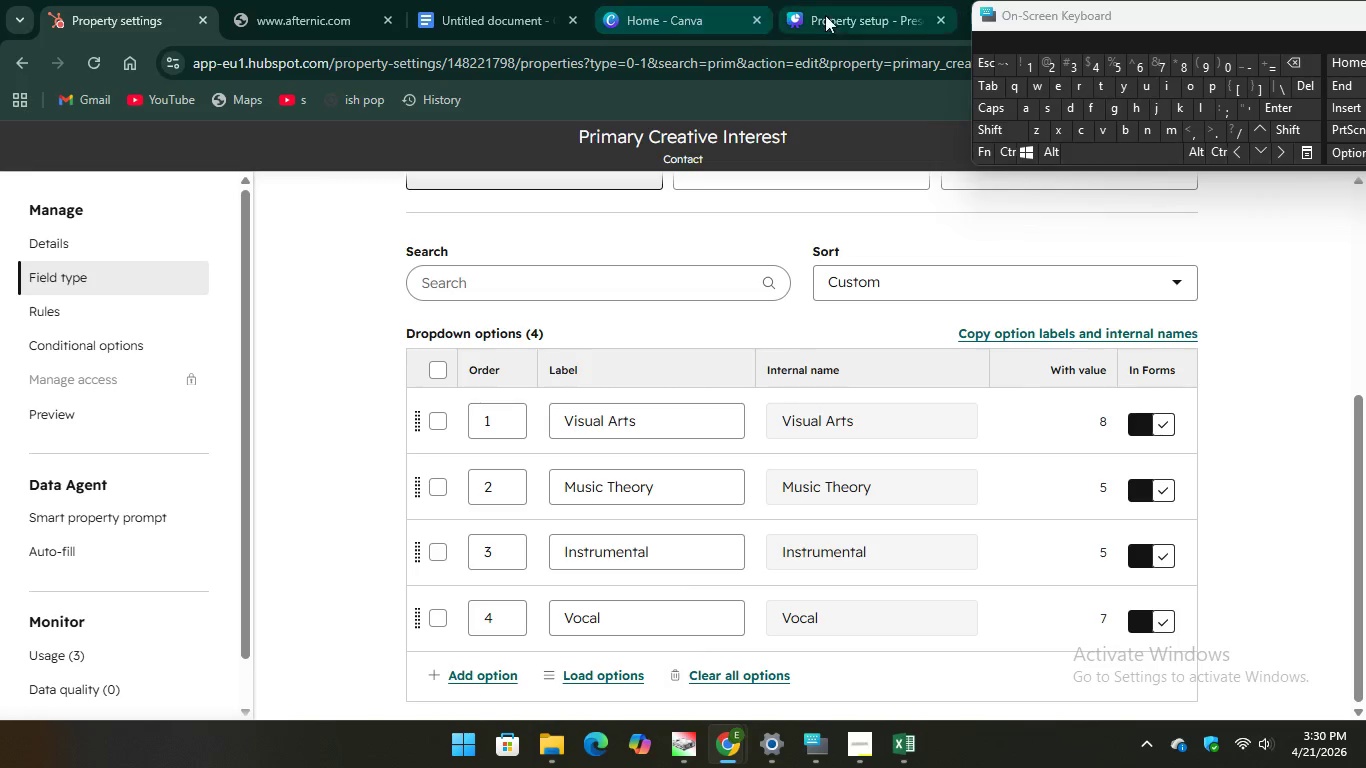 
left_click([827, 13])
 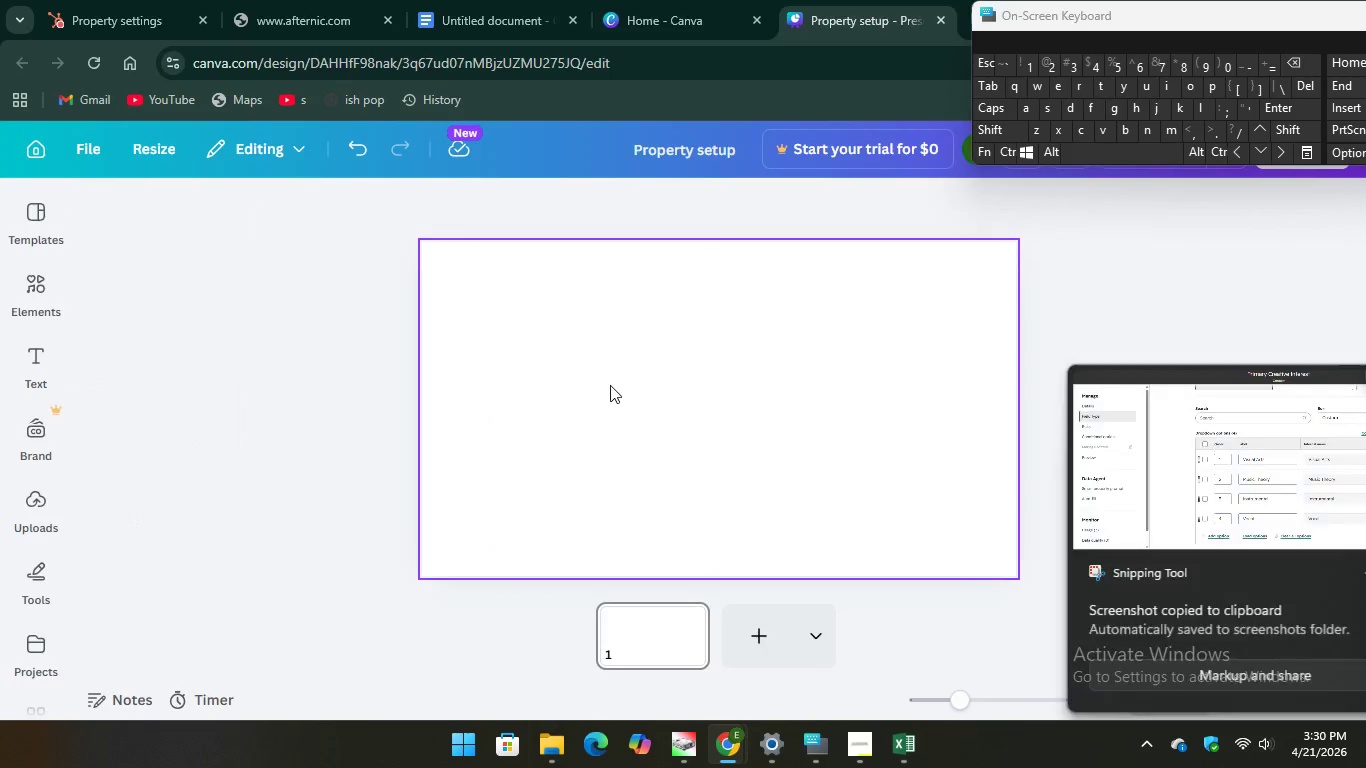 
right_click([610, 385])
 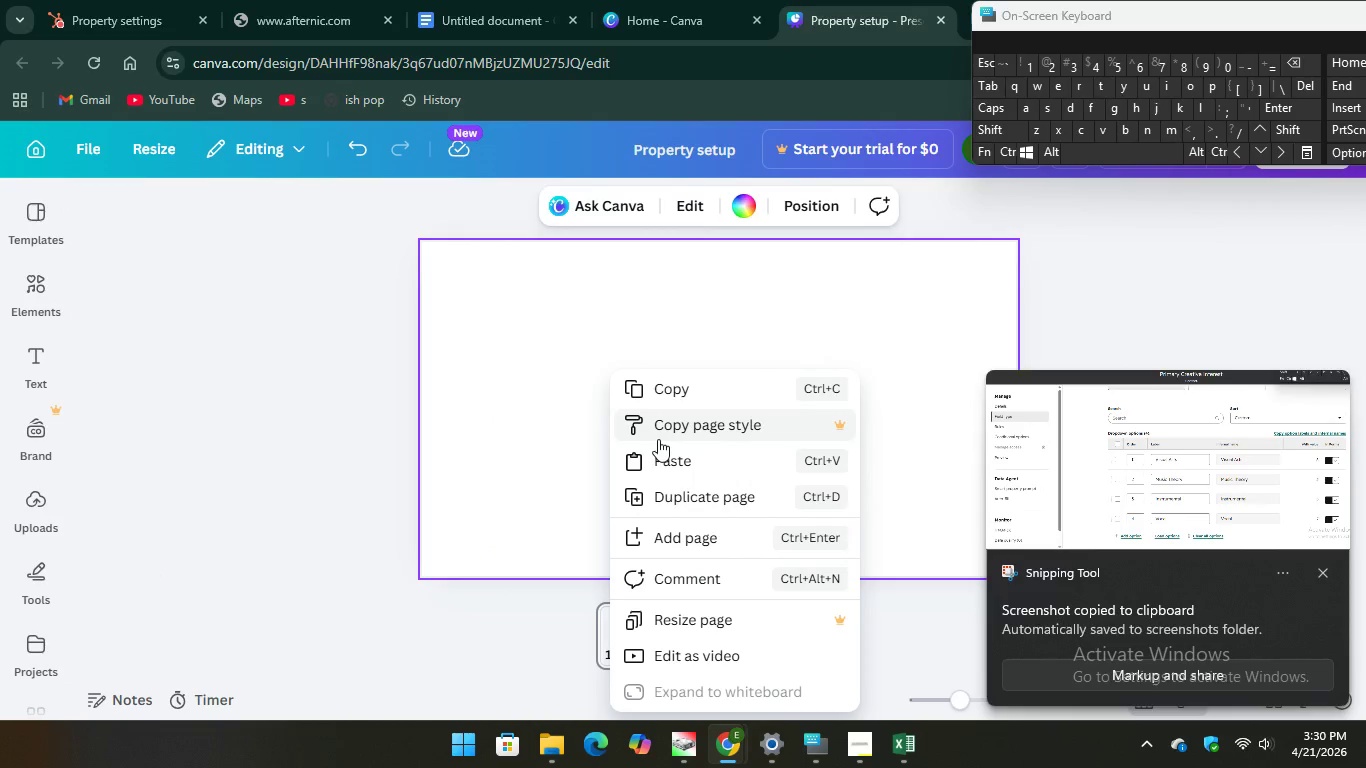 
left_click([667, 465])
 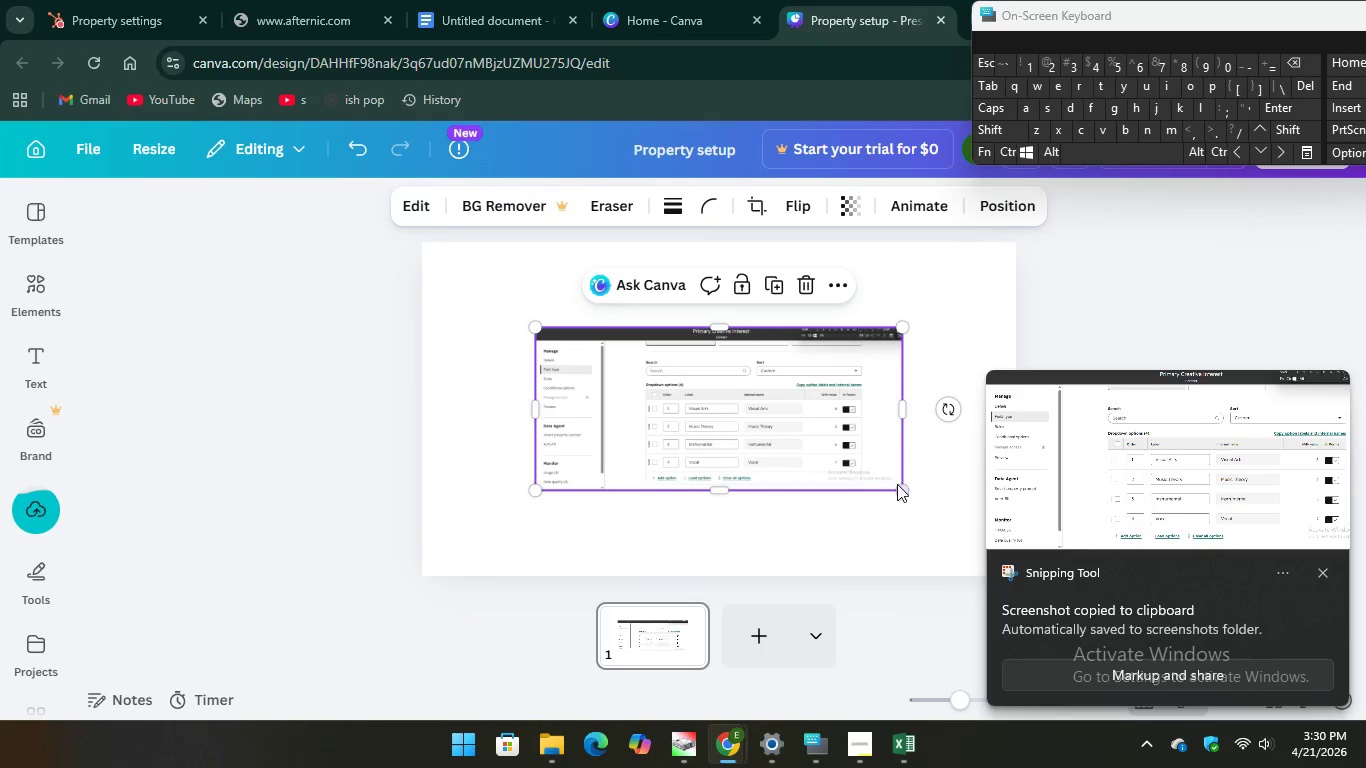 
left_click_drag(start_coordinate=[907, 494], to_coordinate=[1018, 565])
 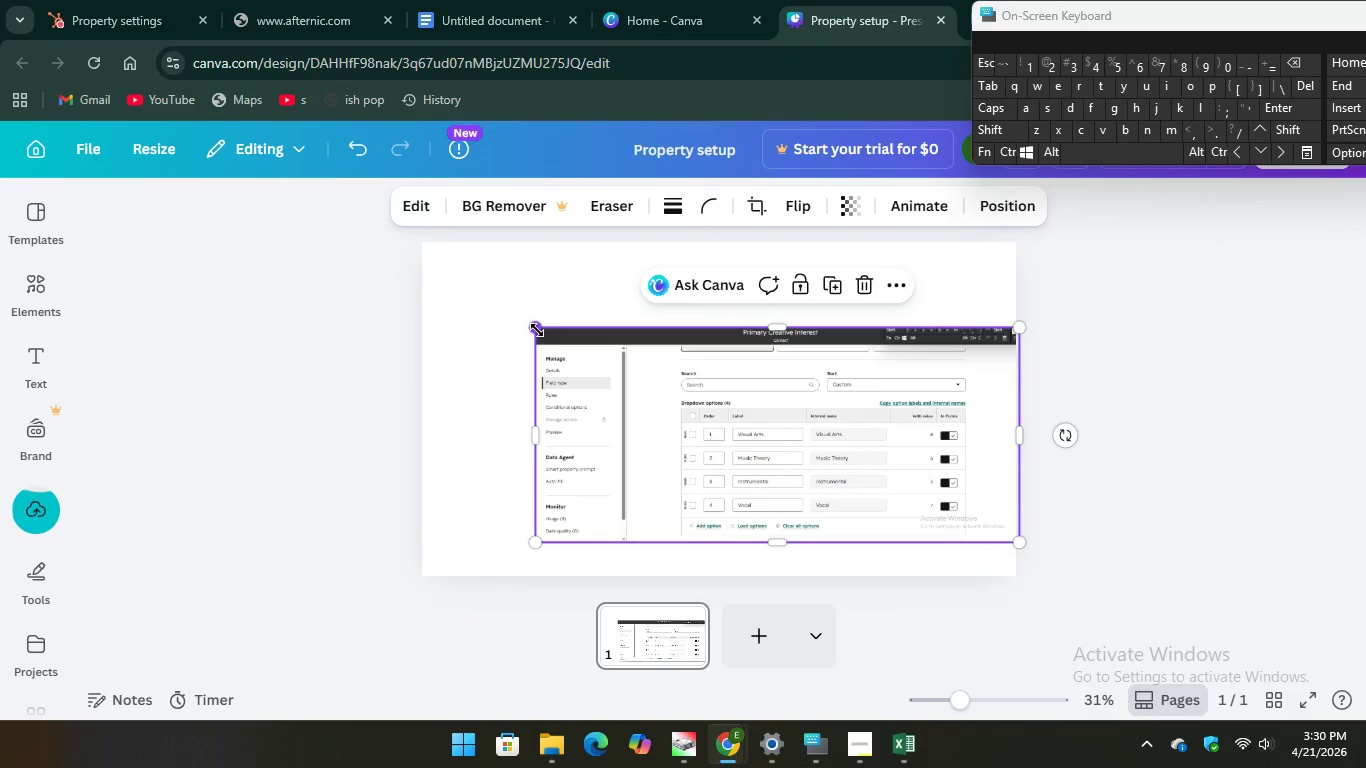 
left_click_drag(start_coordinate=[535, 328], to_coordinate=[406, 304])
 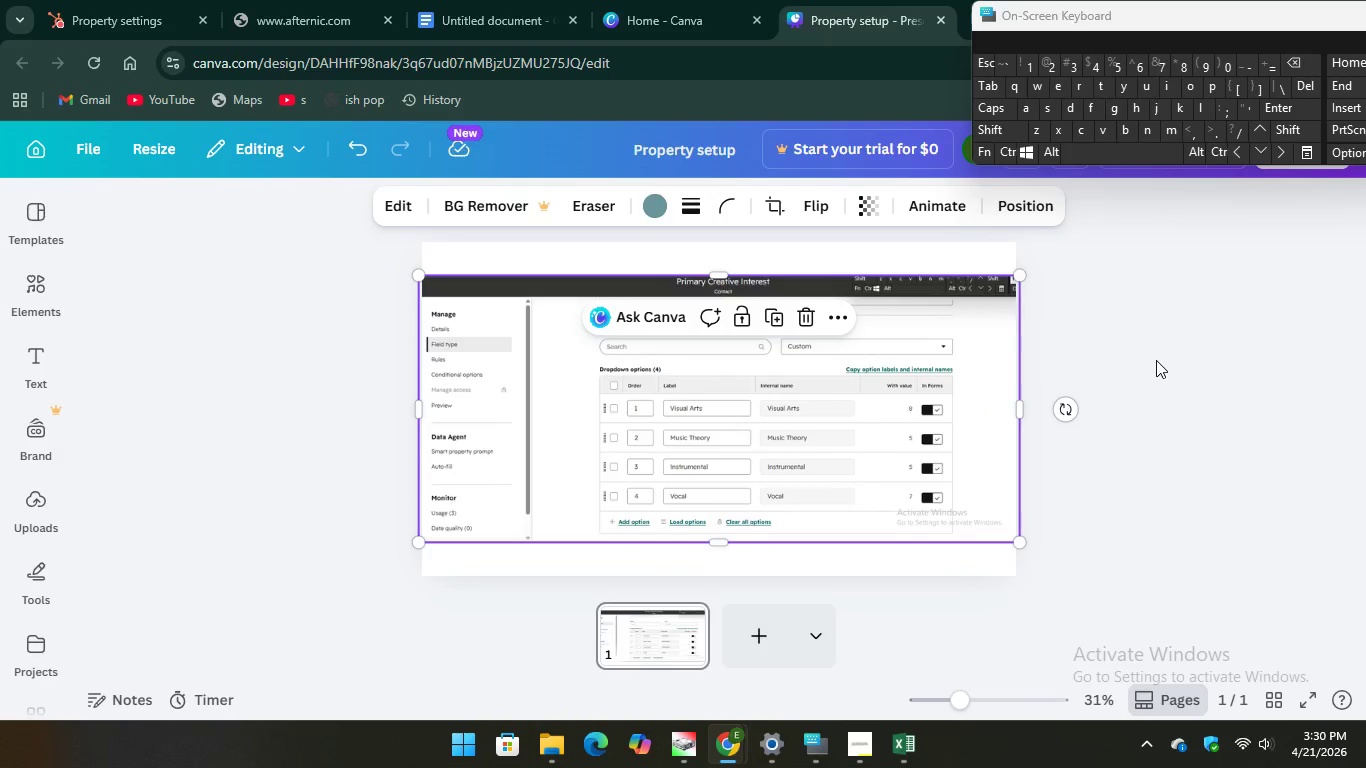 
left_click([1156, 361])
 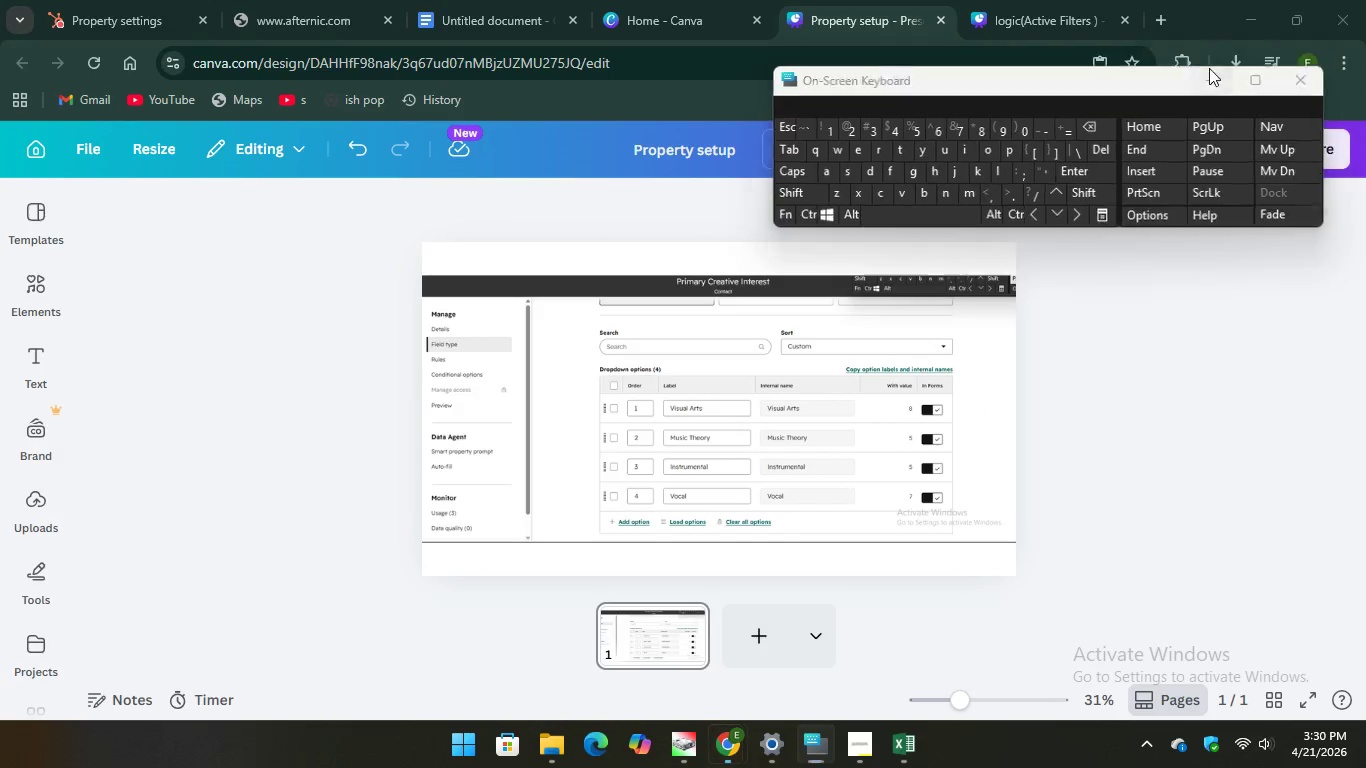 
left_click([1281, 155])
 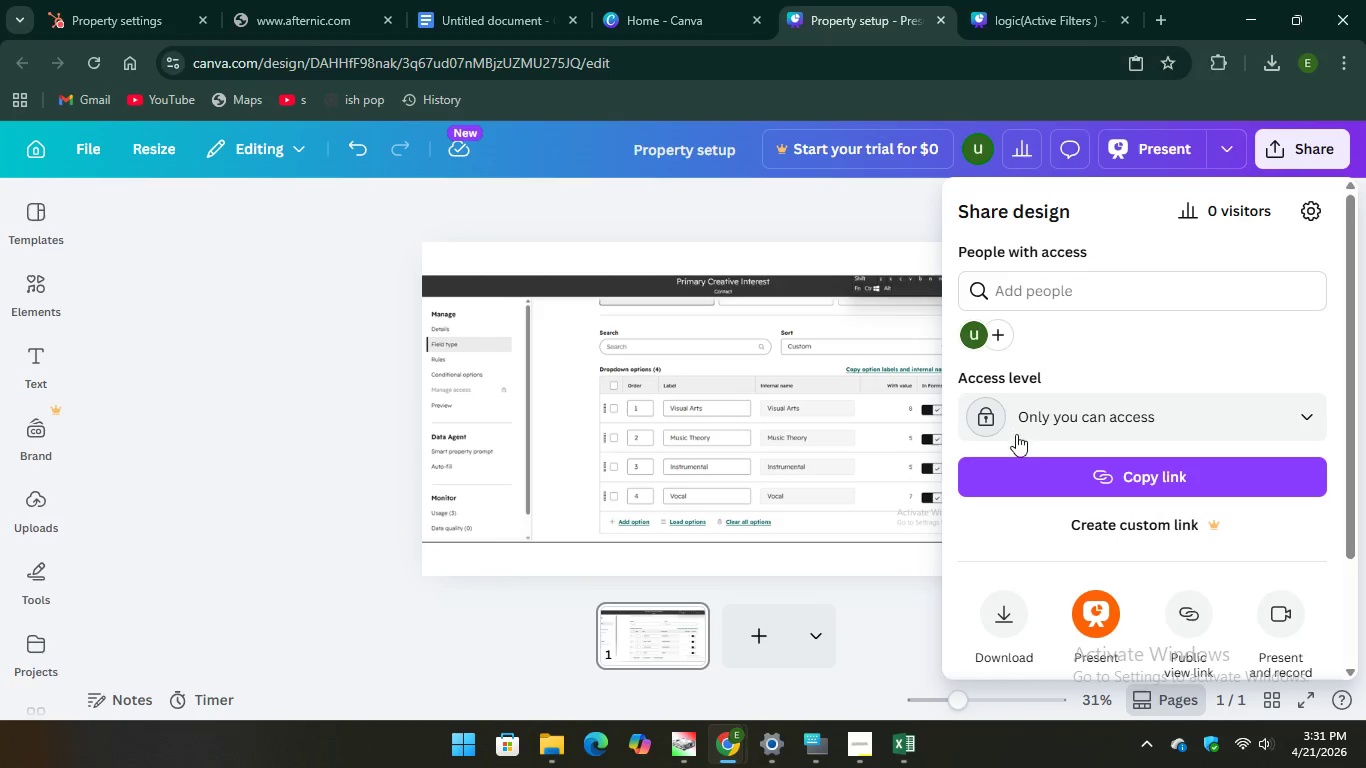 
mouse_move([993, 577])
 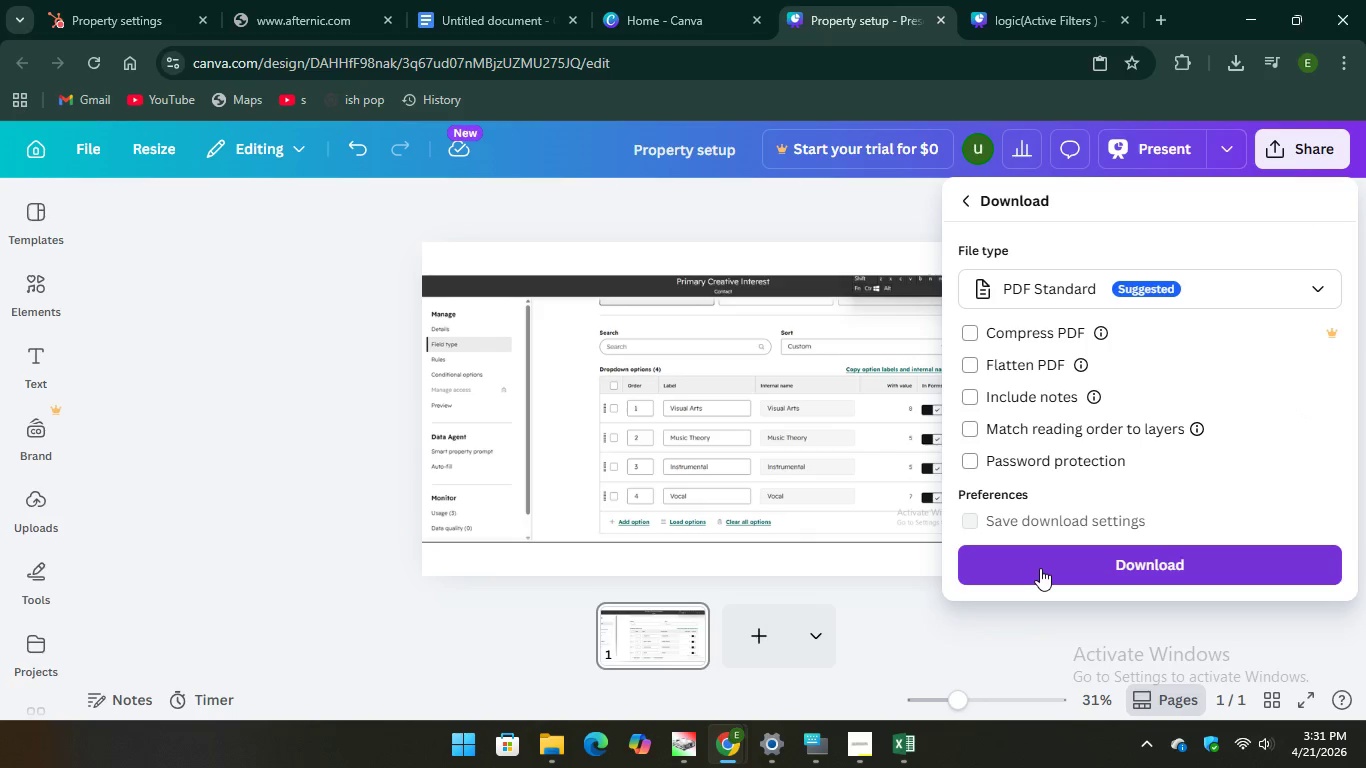 
left_click([1040, 568])
 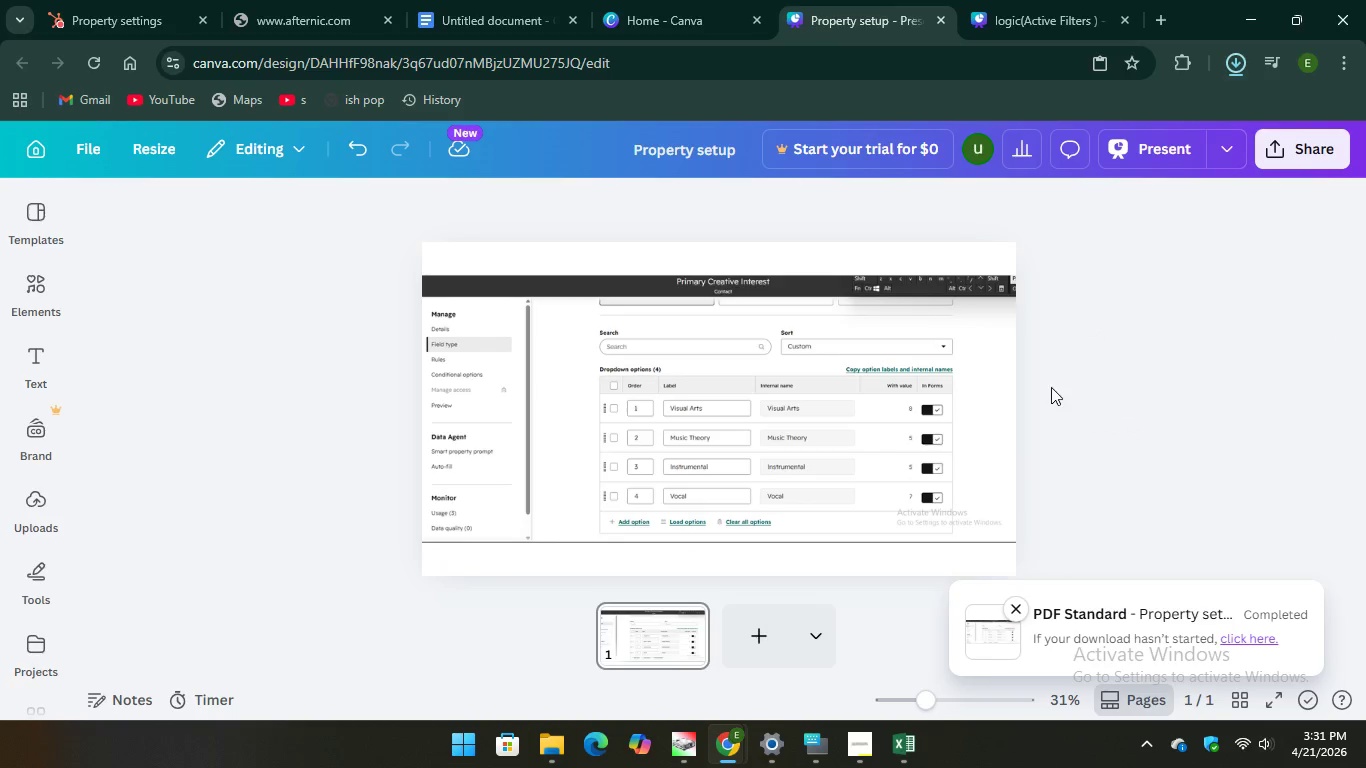 
wait(5.47)
 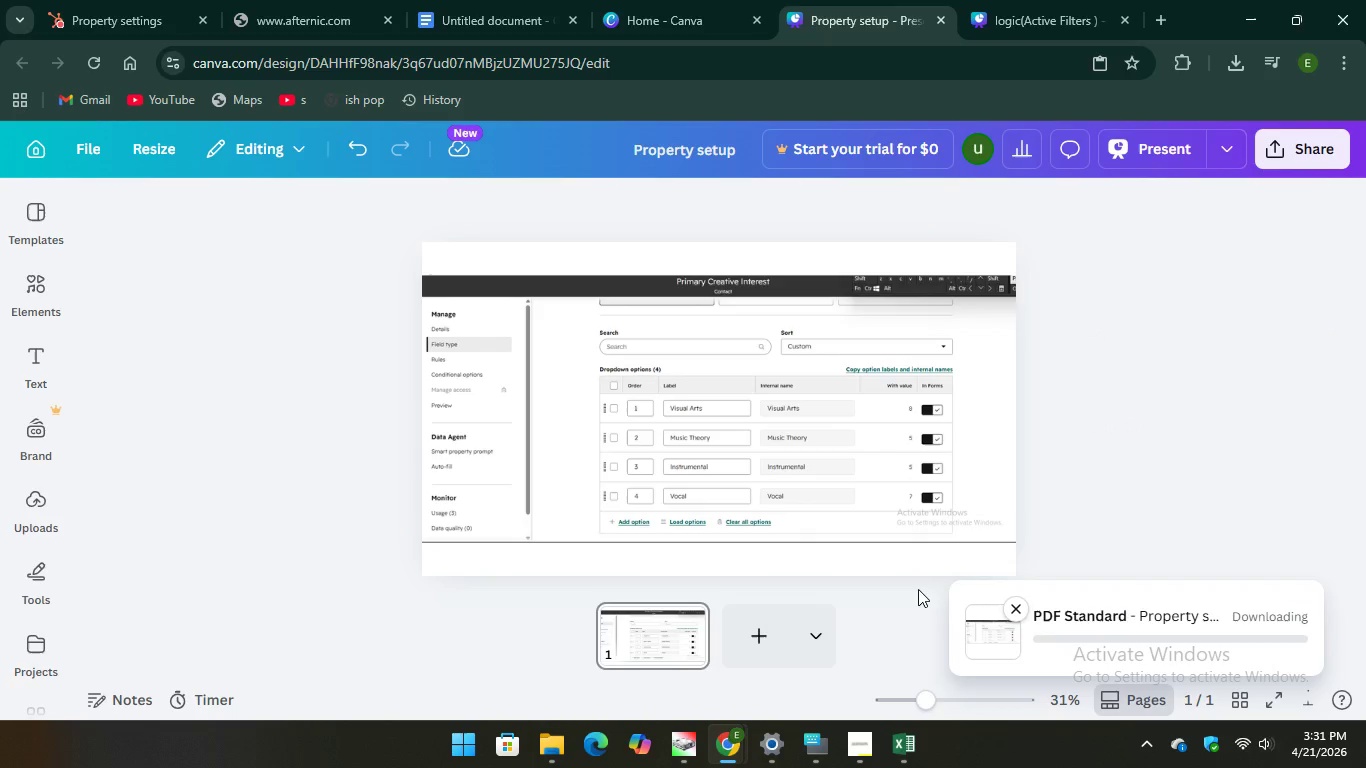 
left_click([1084, 495])
 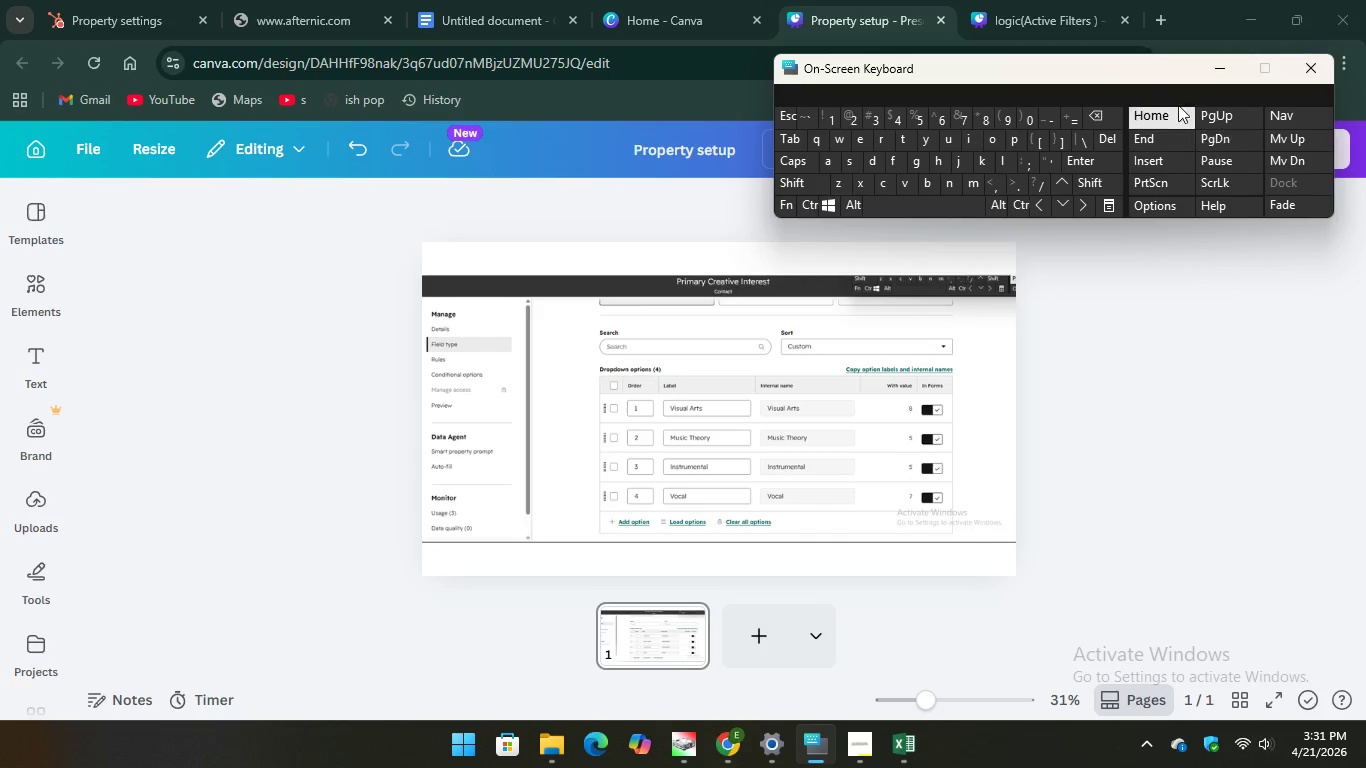 
wait(6.72)
 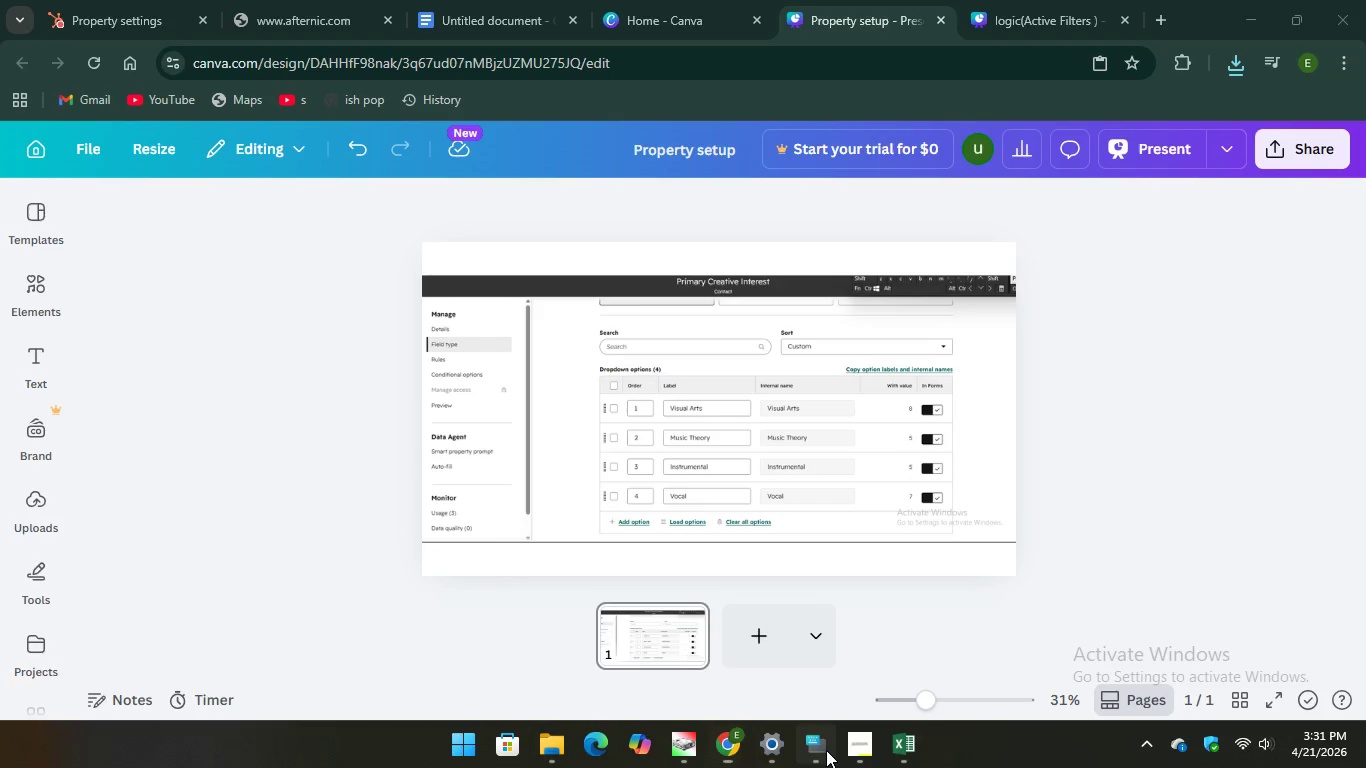 
left_click([447, 0])
 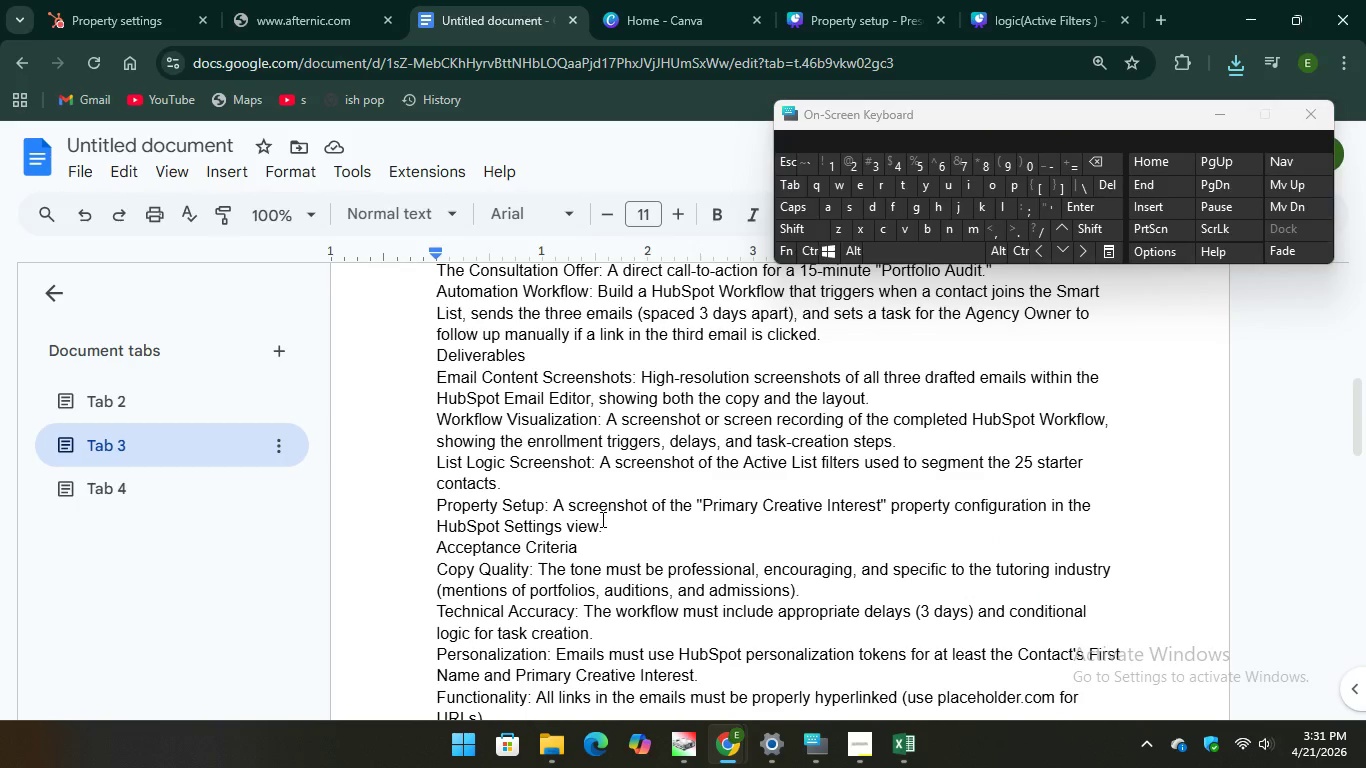 
scroll: coordinate [603, 516], scroll_direction: up, amount: 3.0
 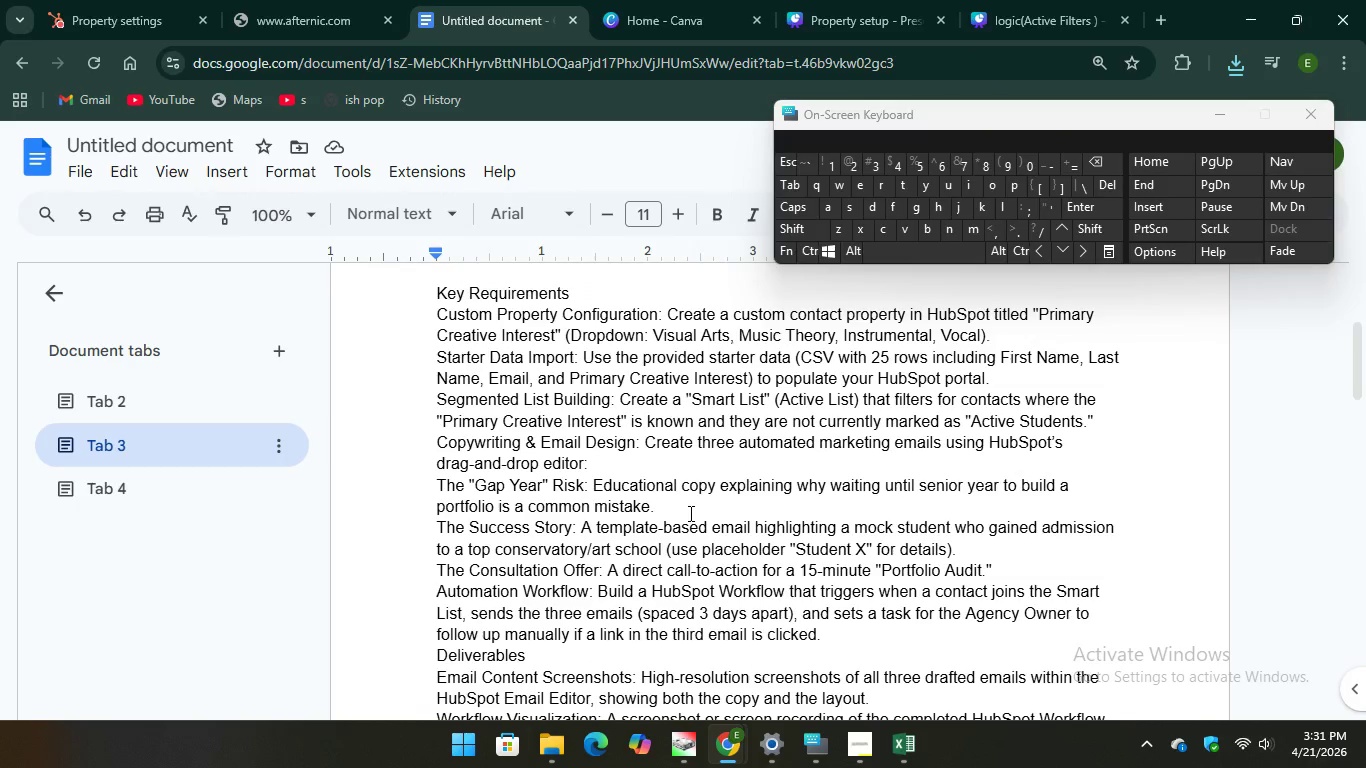 
scroll: coordinate [521, 481], scroll_direction: down, amount: 4.0
 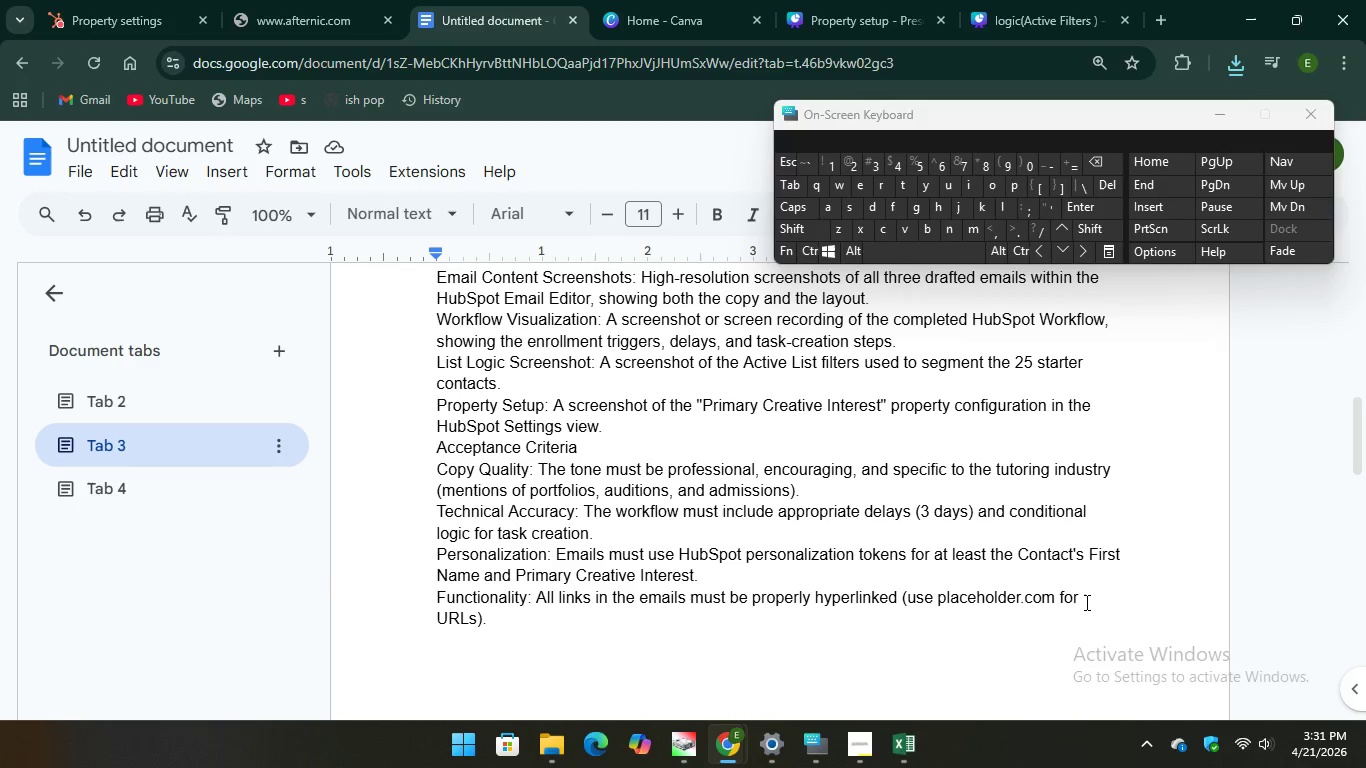 
wait(15.14)
 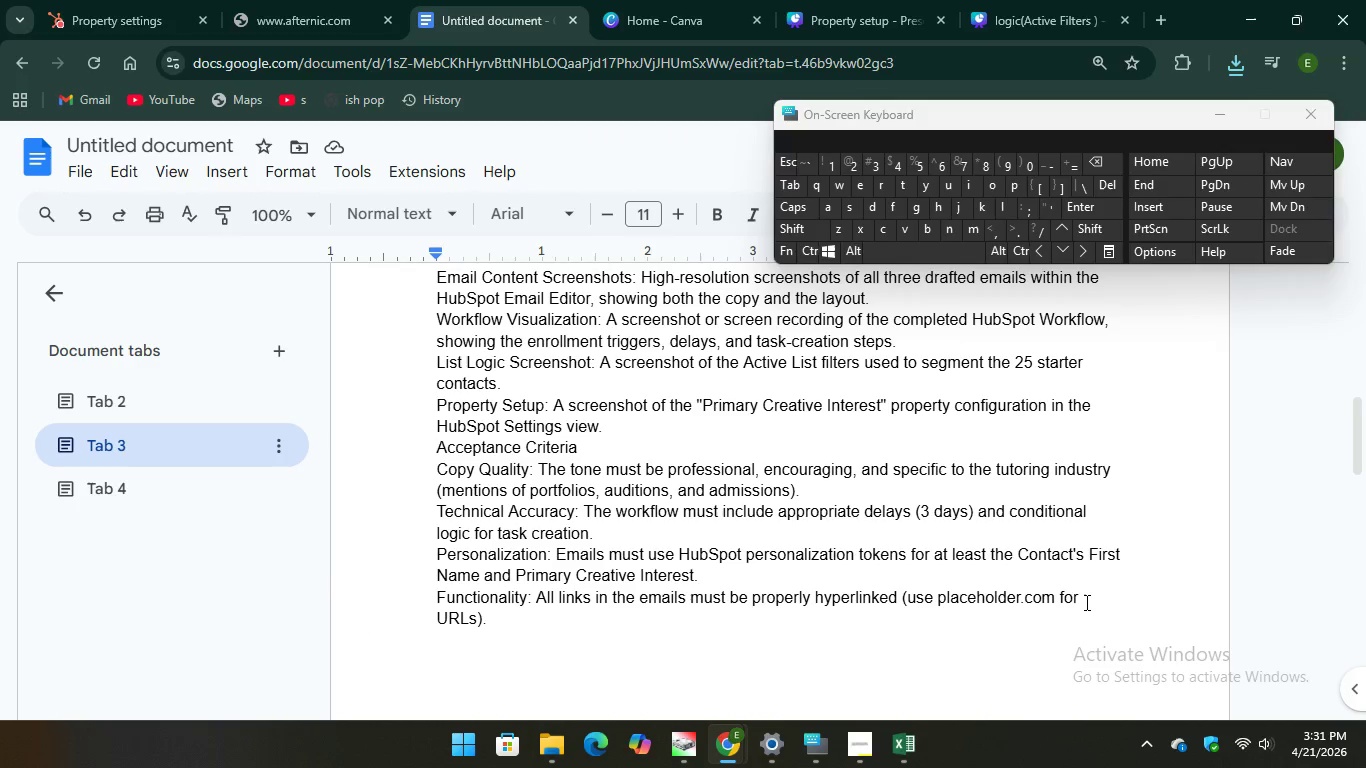 
left_click([76, 13])
 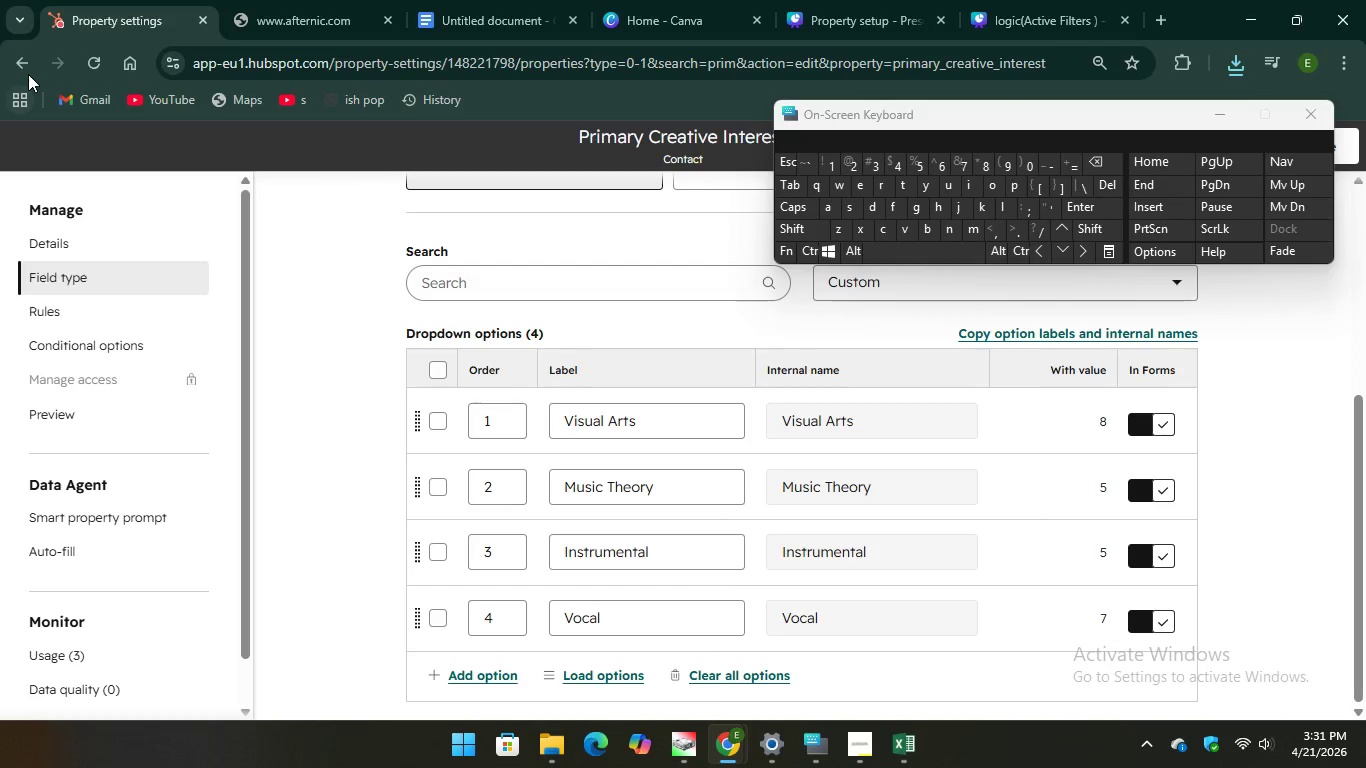 
left_click([26, 68])
 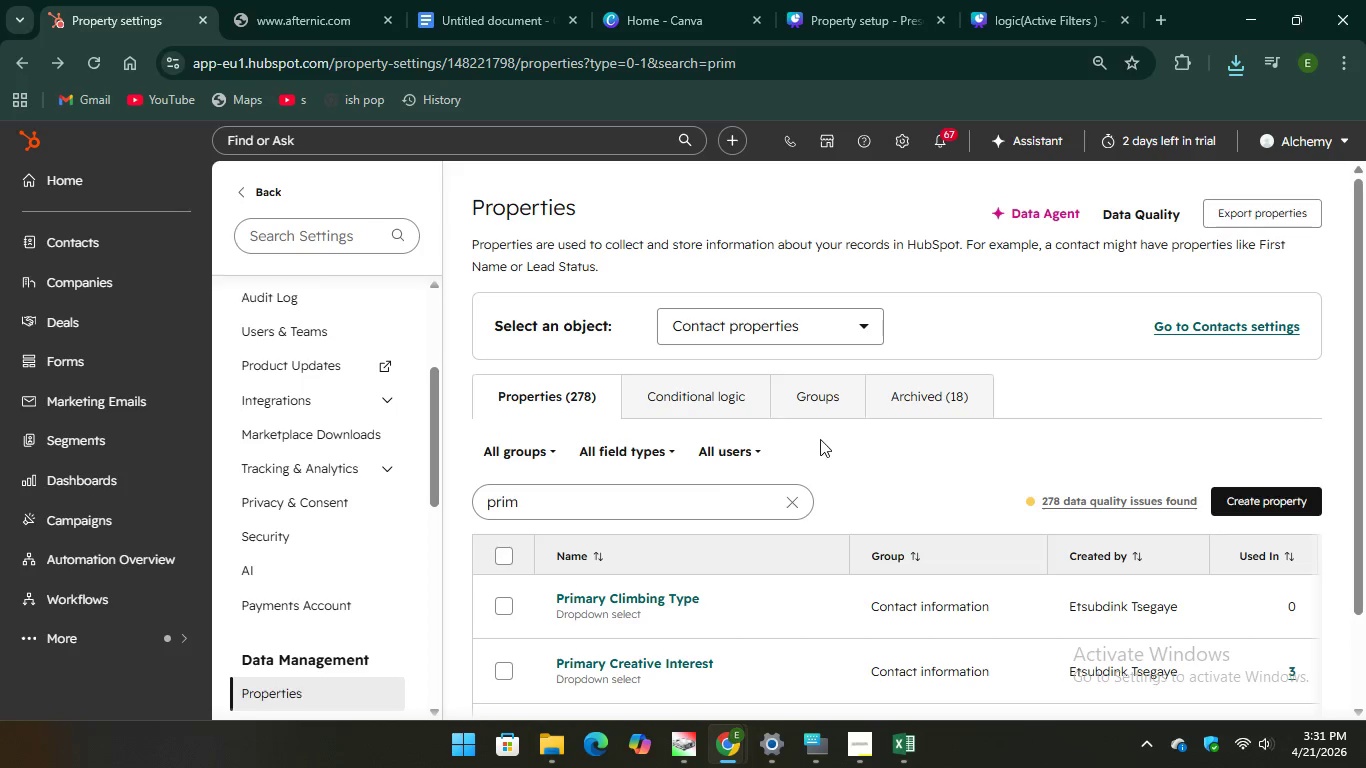 
wait(11.27)
 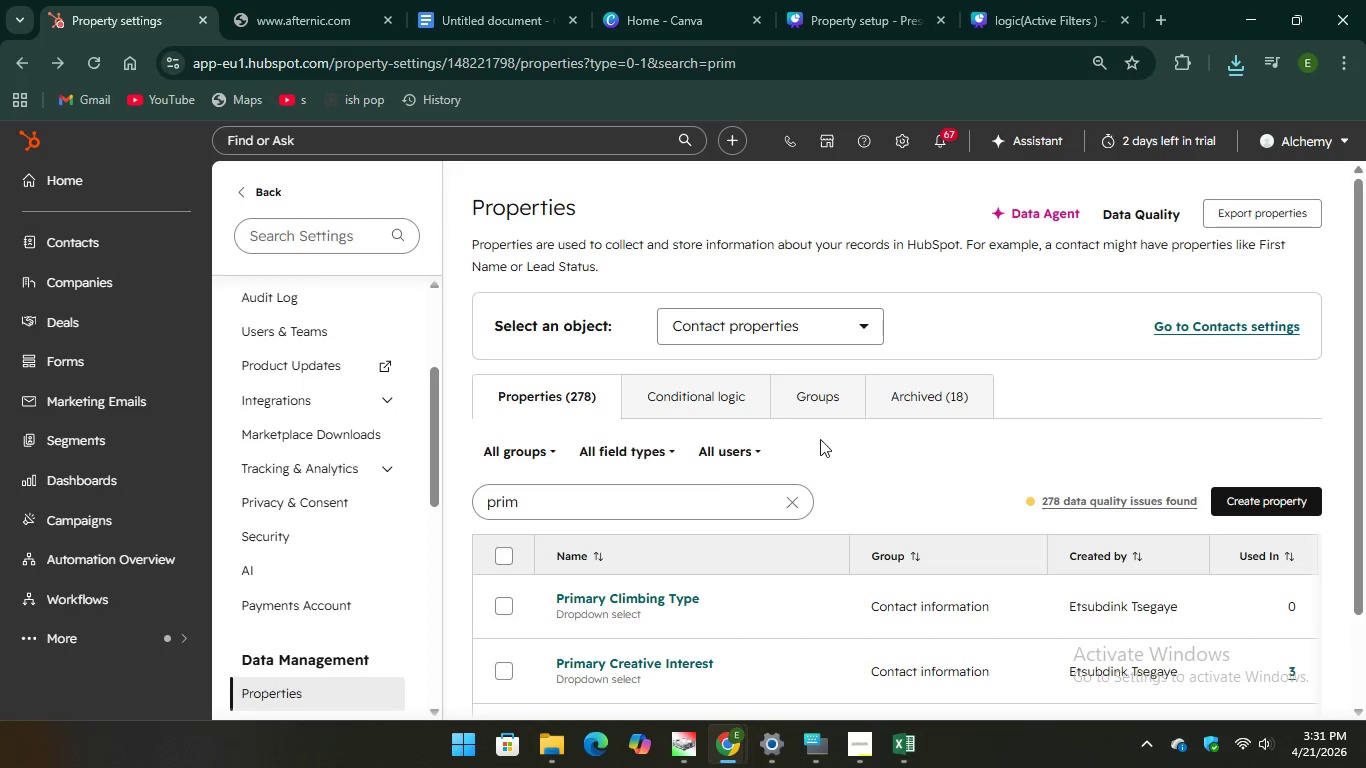 
left_click([688, 641])
 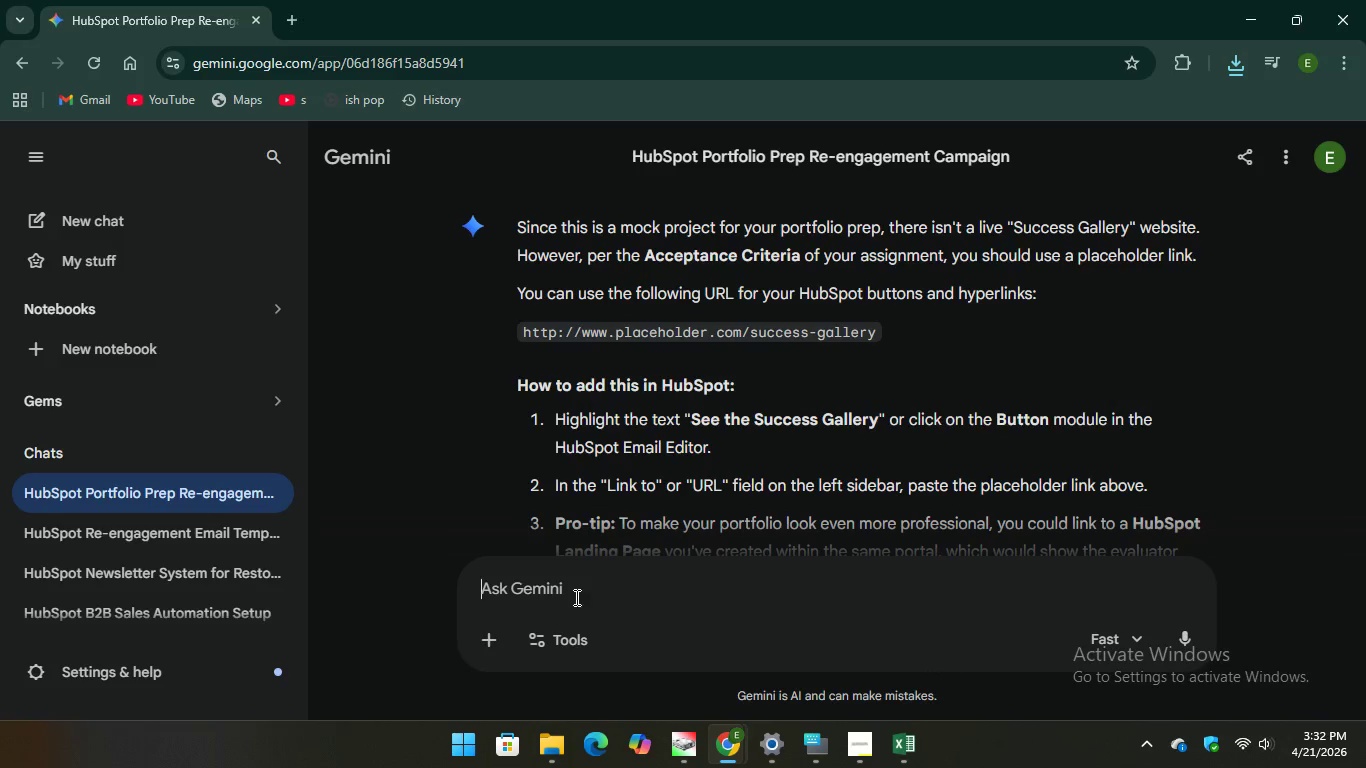 
mouse_move([570, 582])
 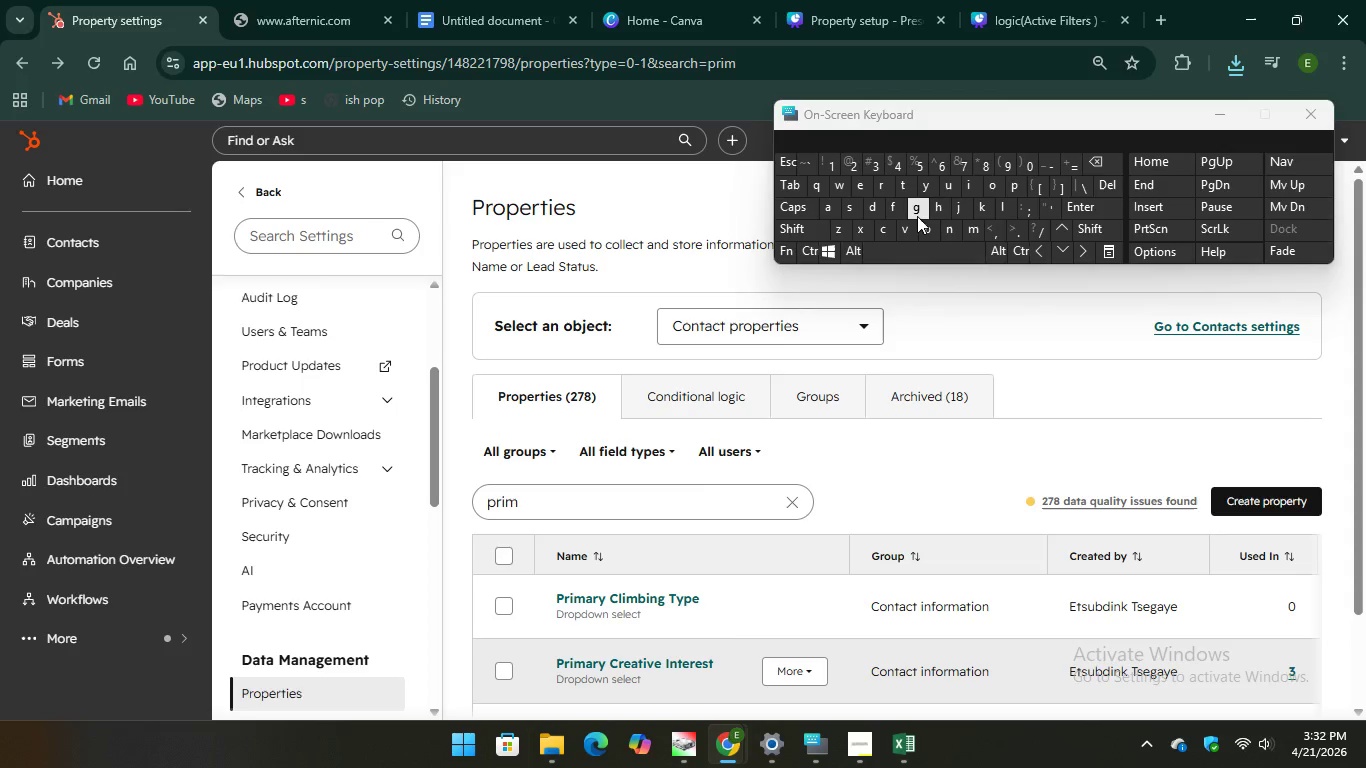 
key(G)
 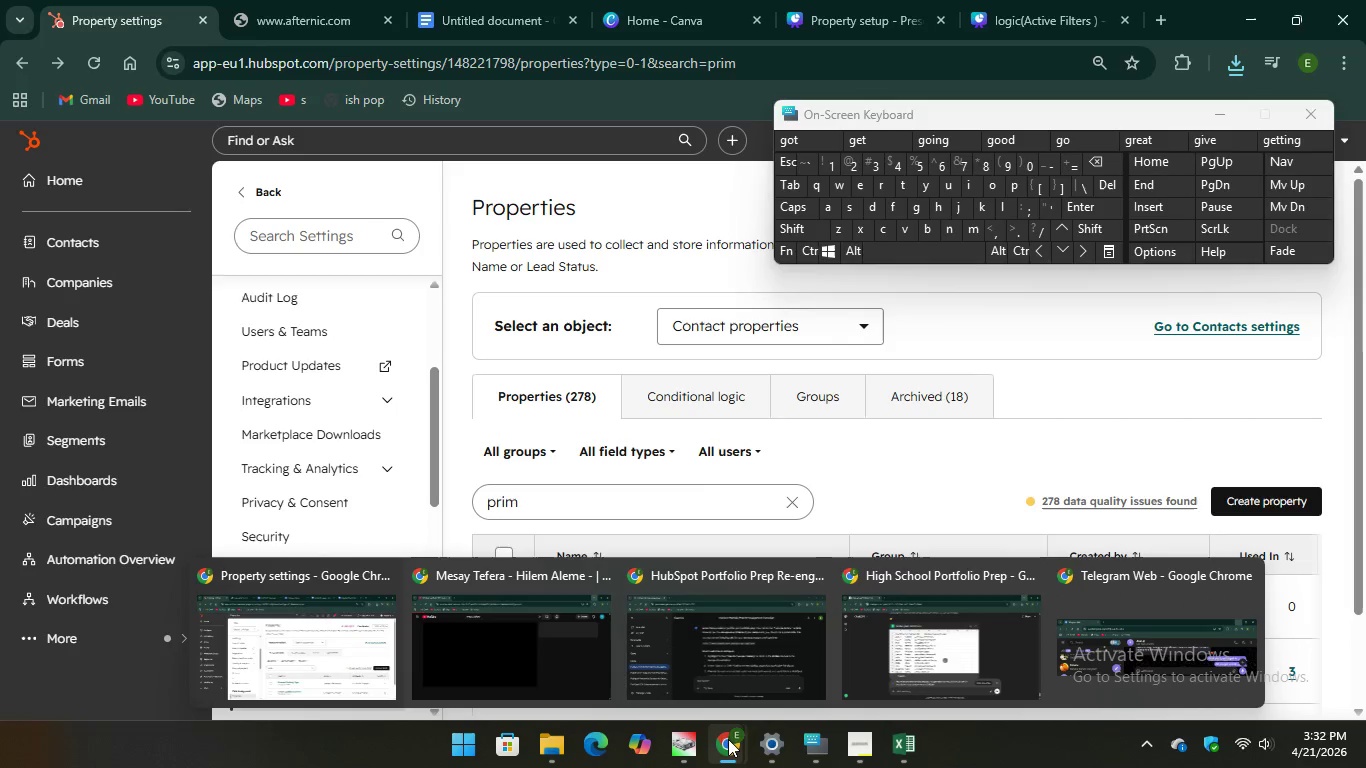 
left_click([674, 667])
 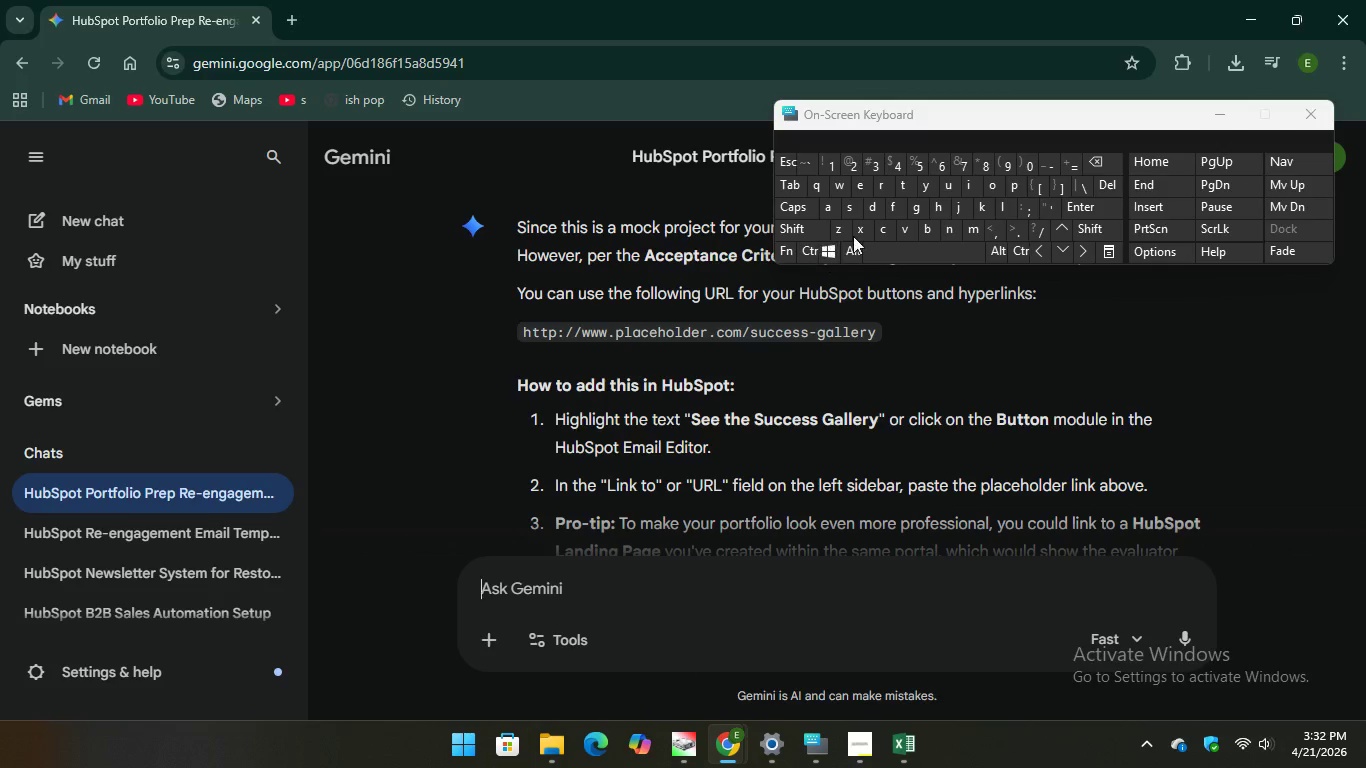 
type(giv)
 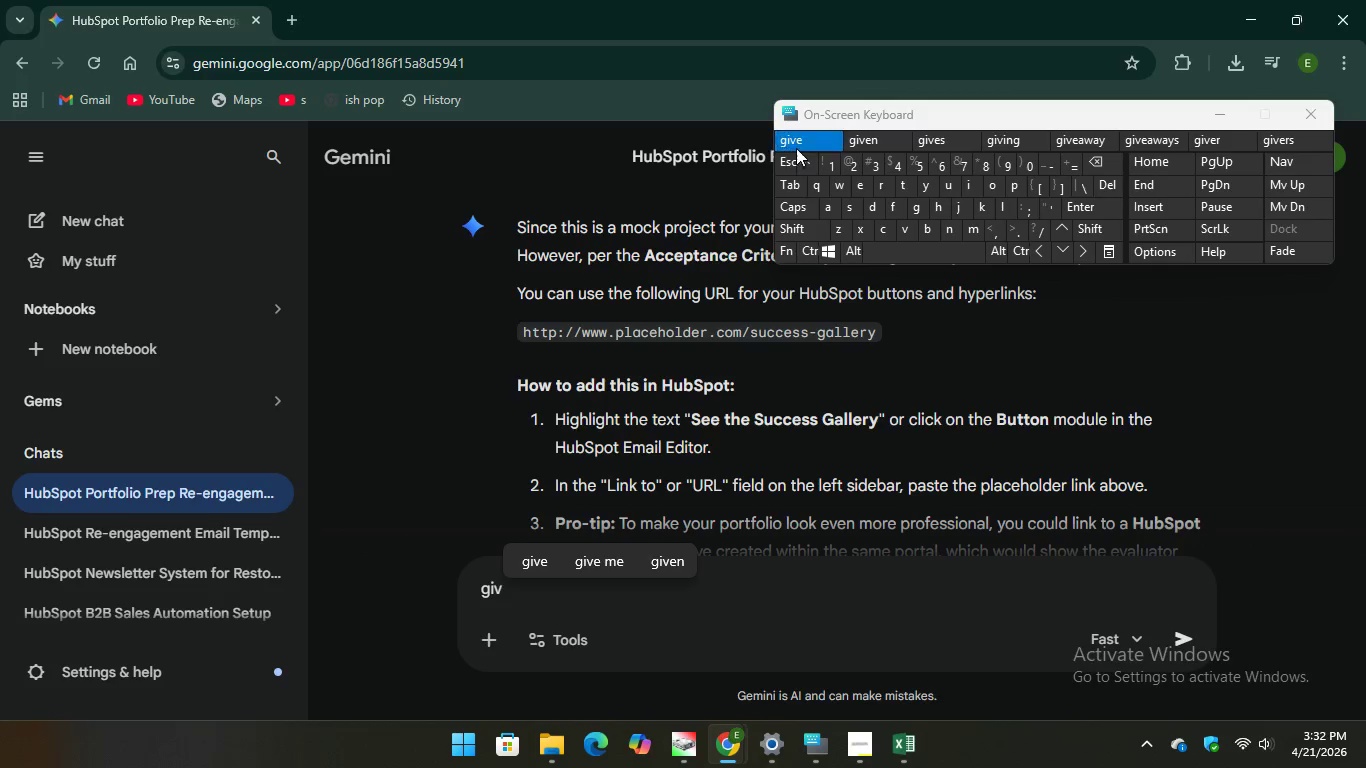 
hold_key(key=Unknown, duration=9.94)
 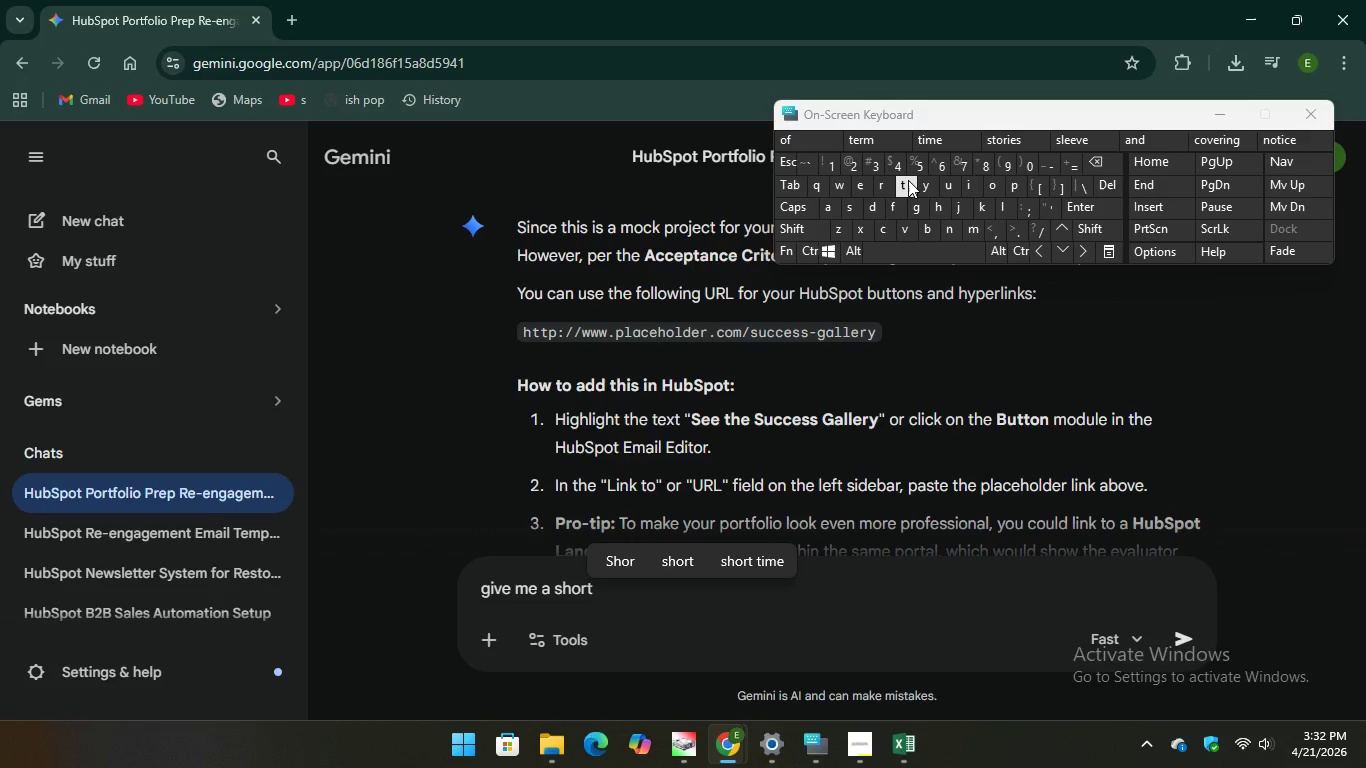 
type(ma shor)
 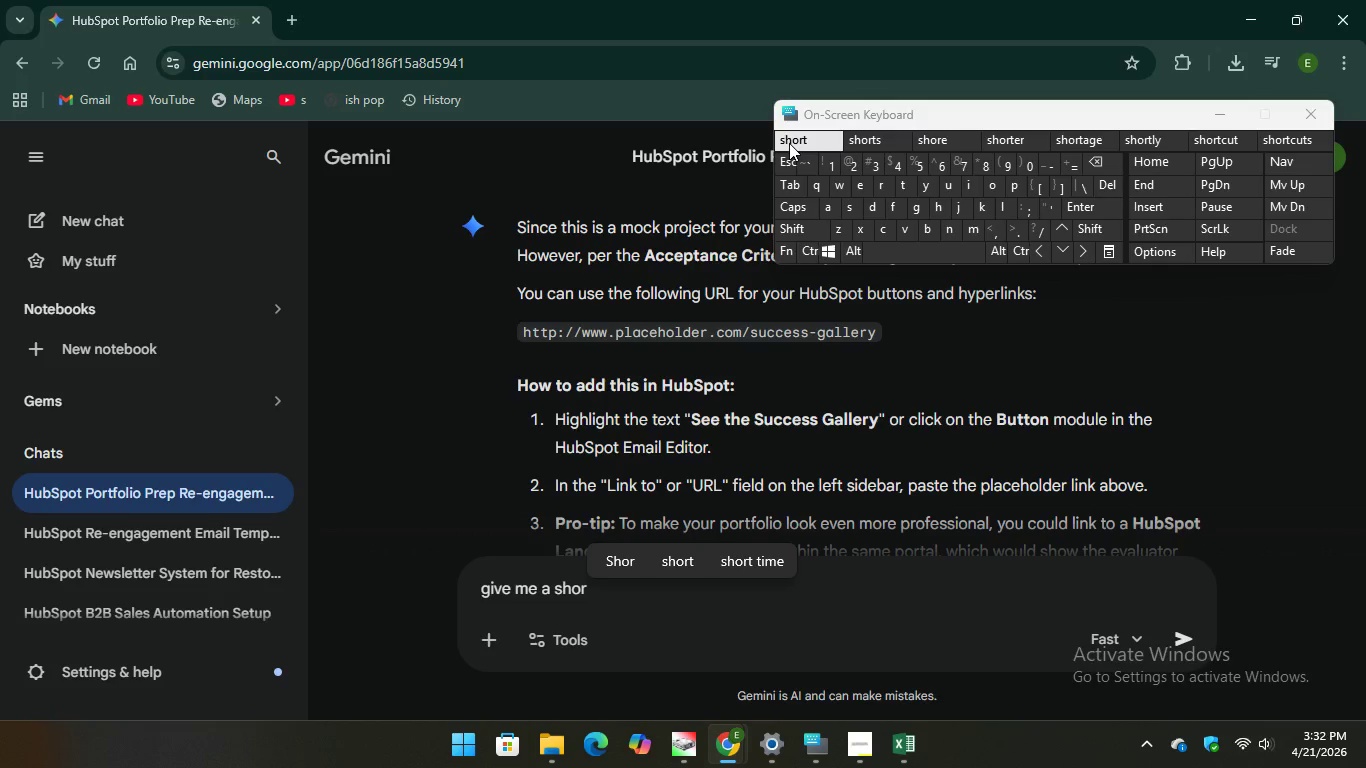 
hold_key(key=Unknown, duration=3.55)
 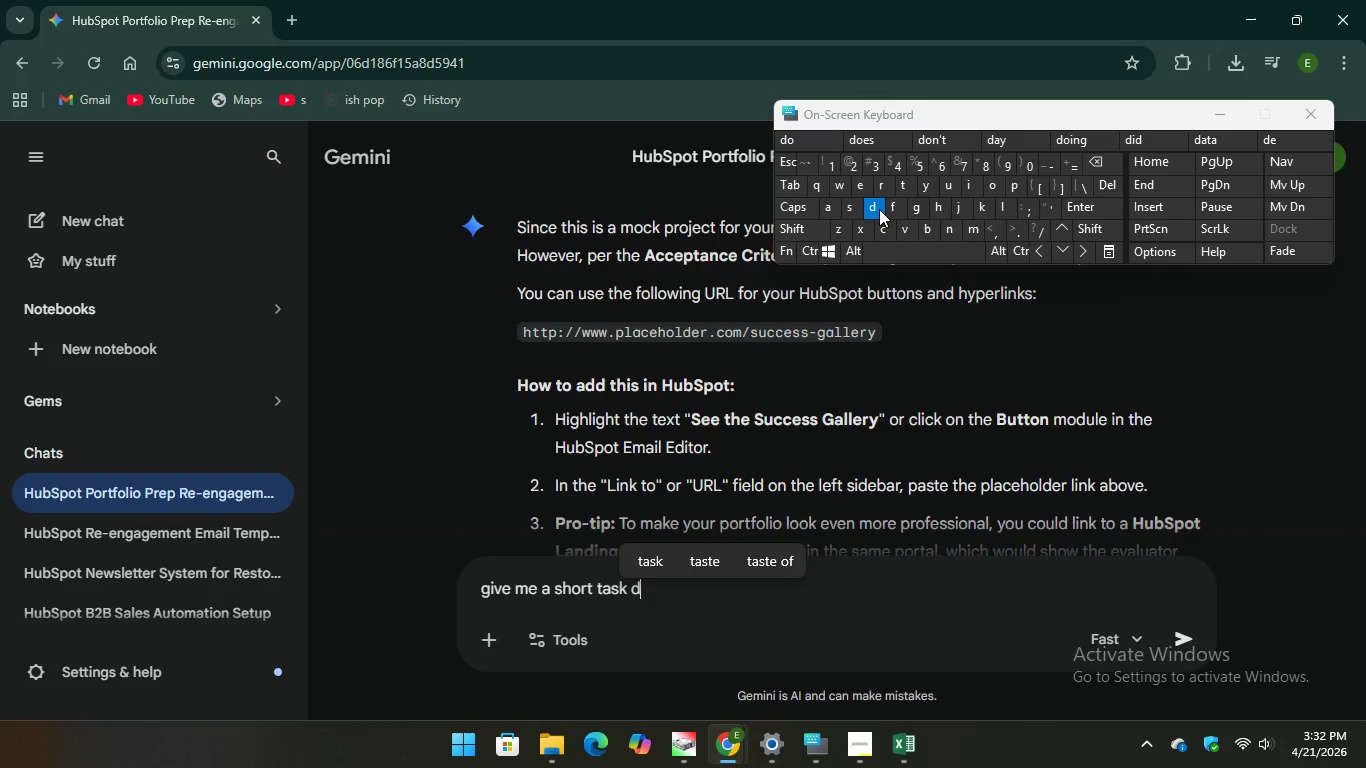 
type(tas)
 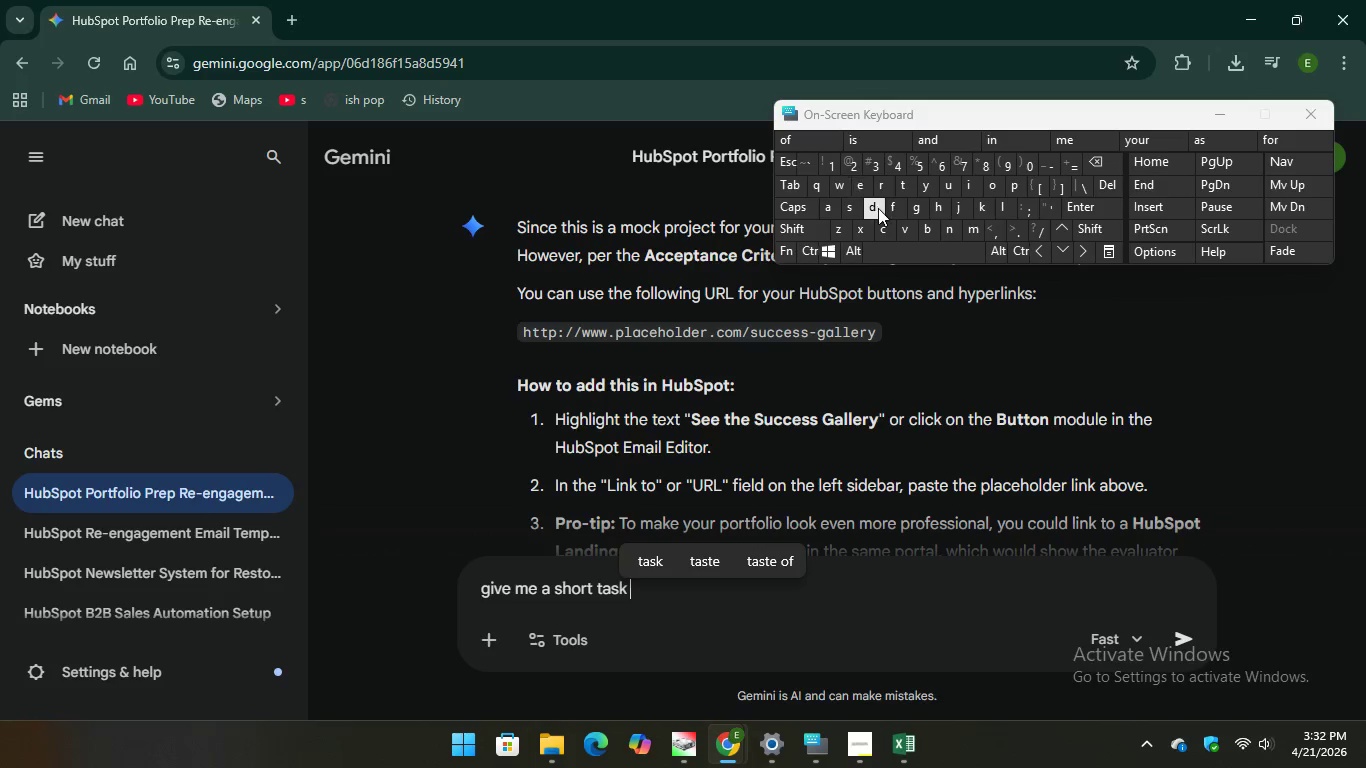 
type(desc)
 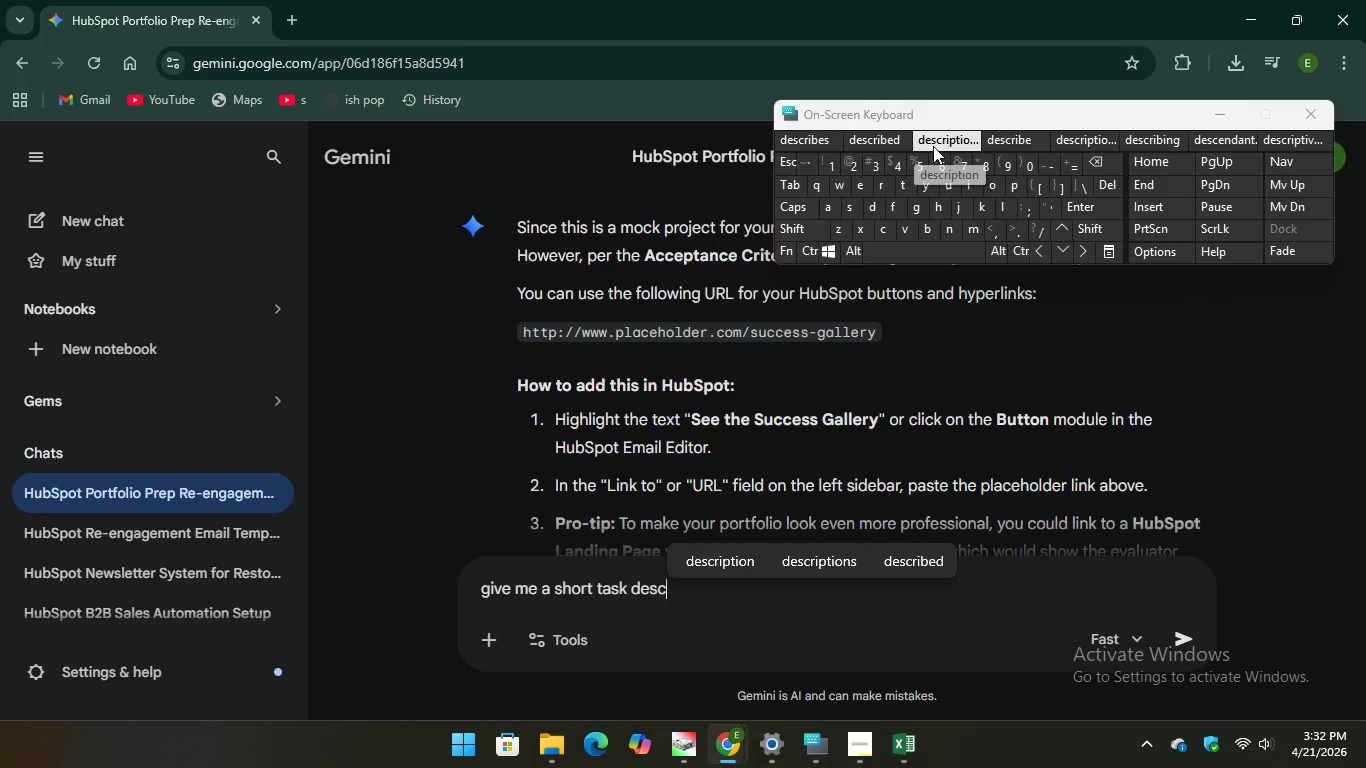 
key(Unknown)
 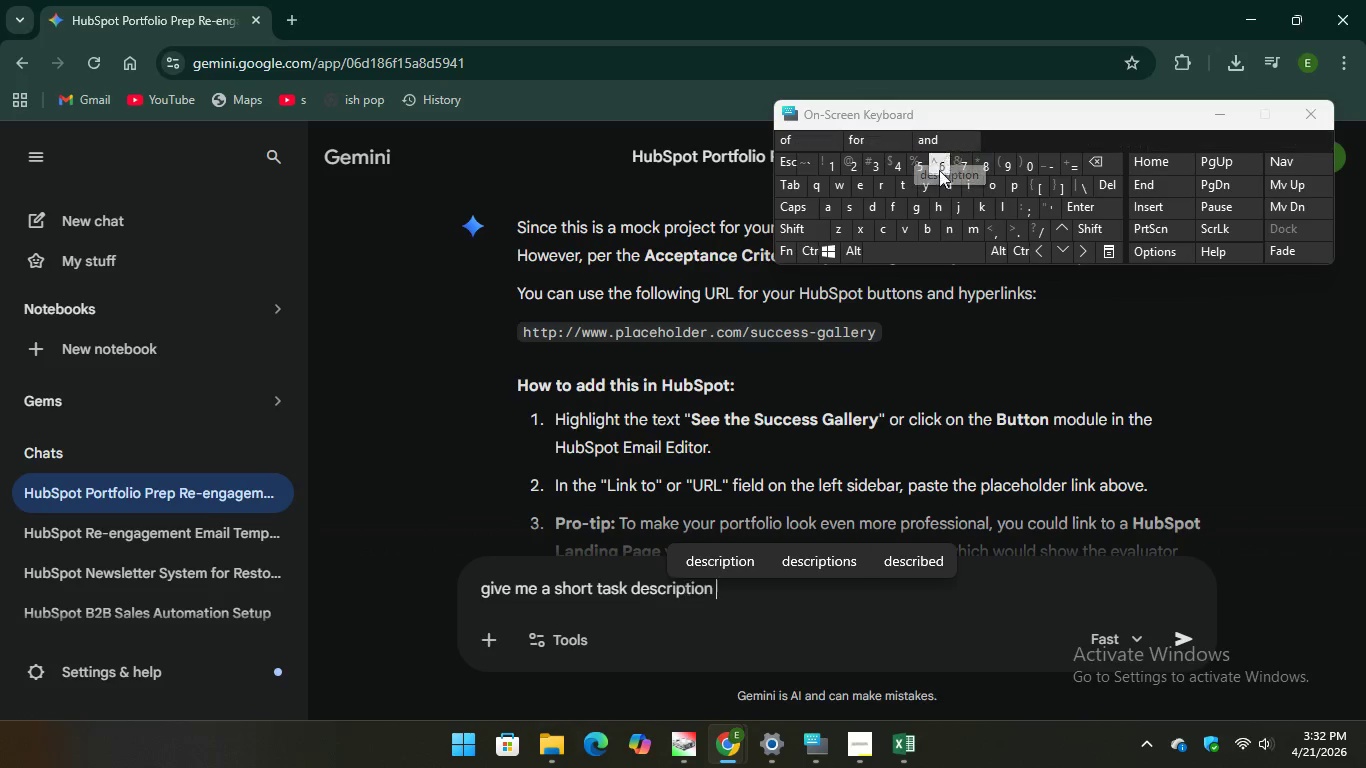 
key(Unknown)
 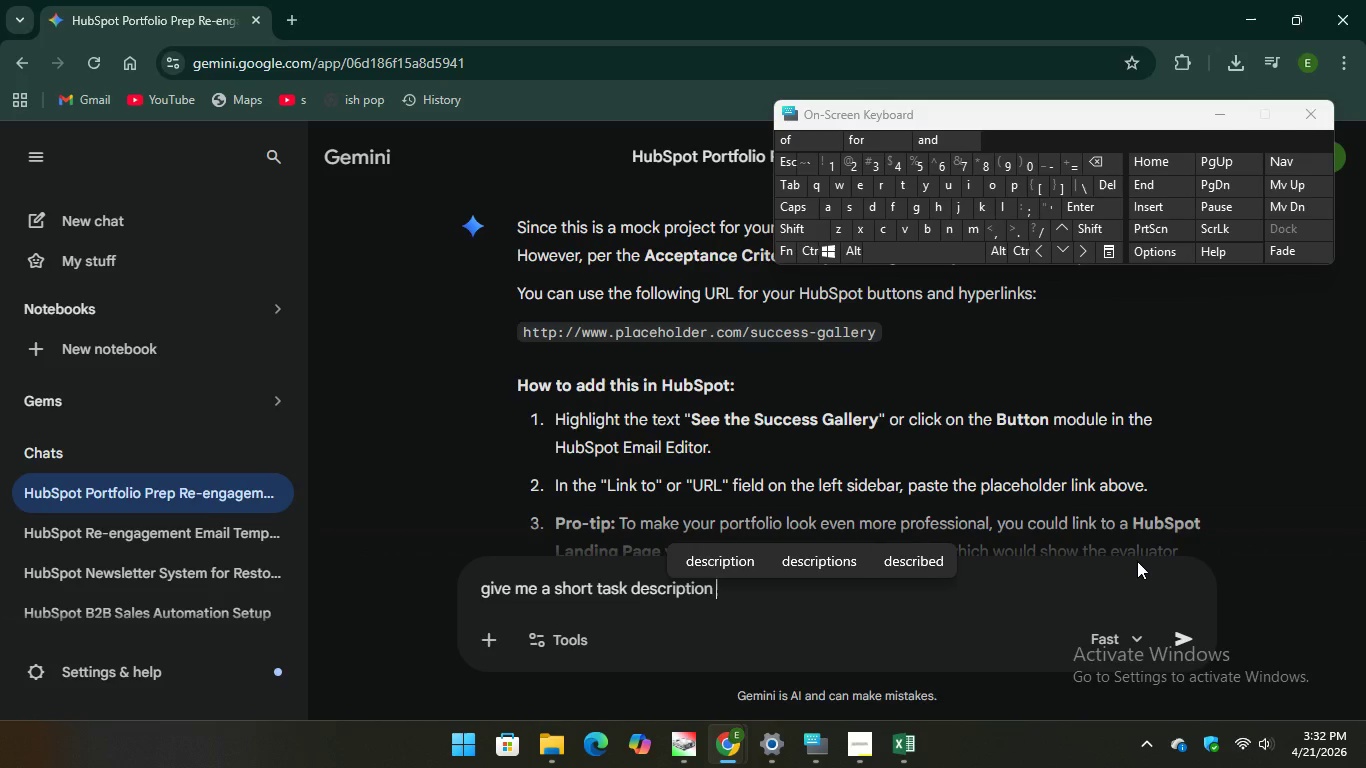 
key(Unknown)
 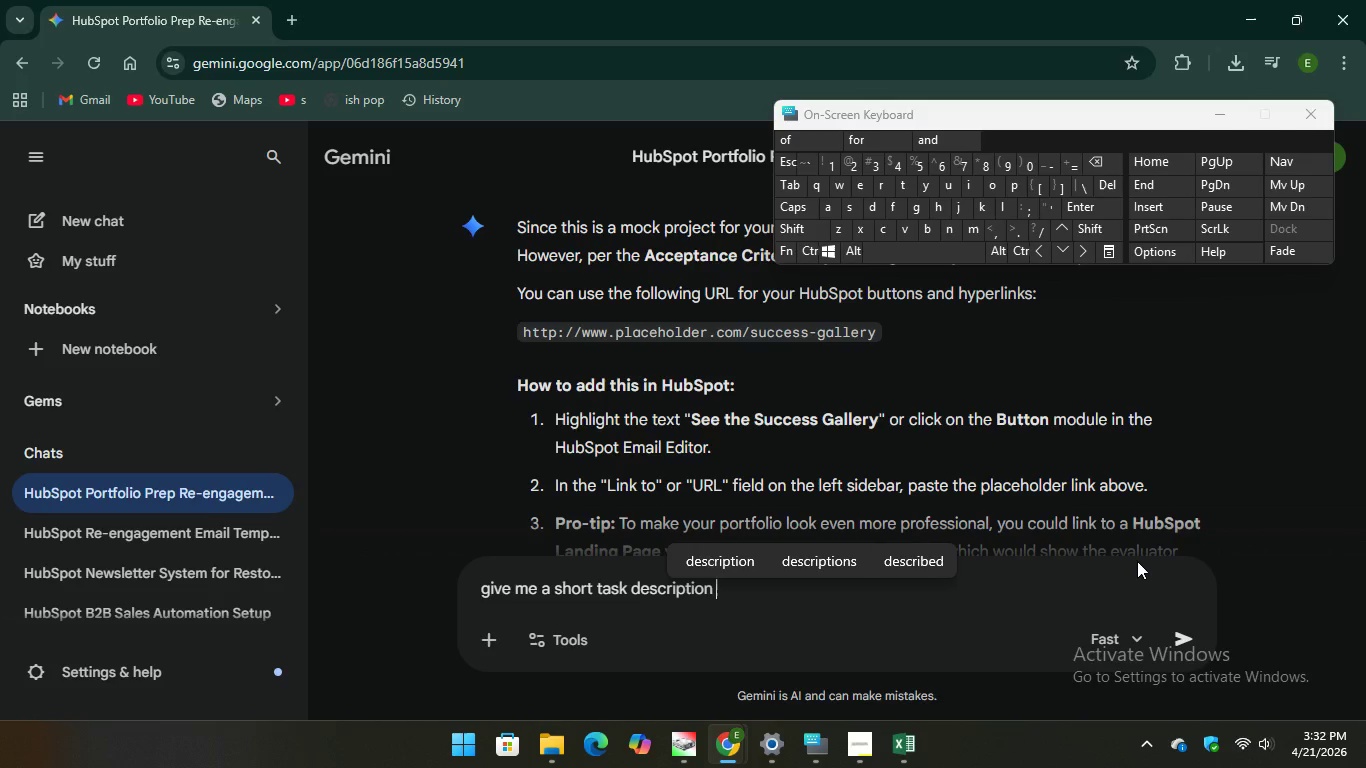 
key(Unknown)
 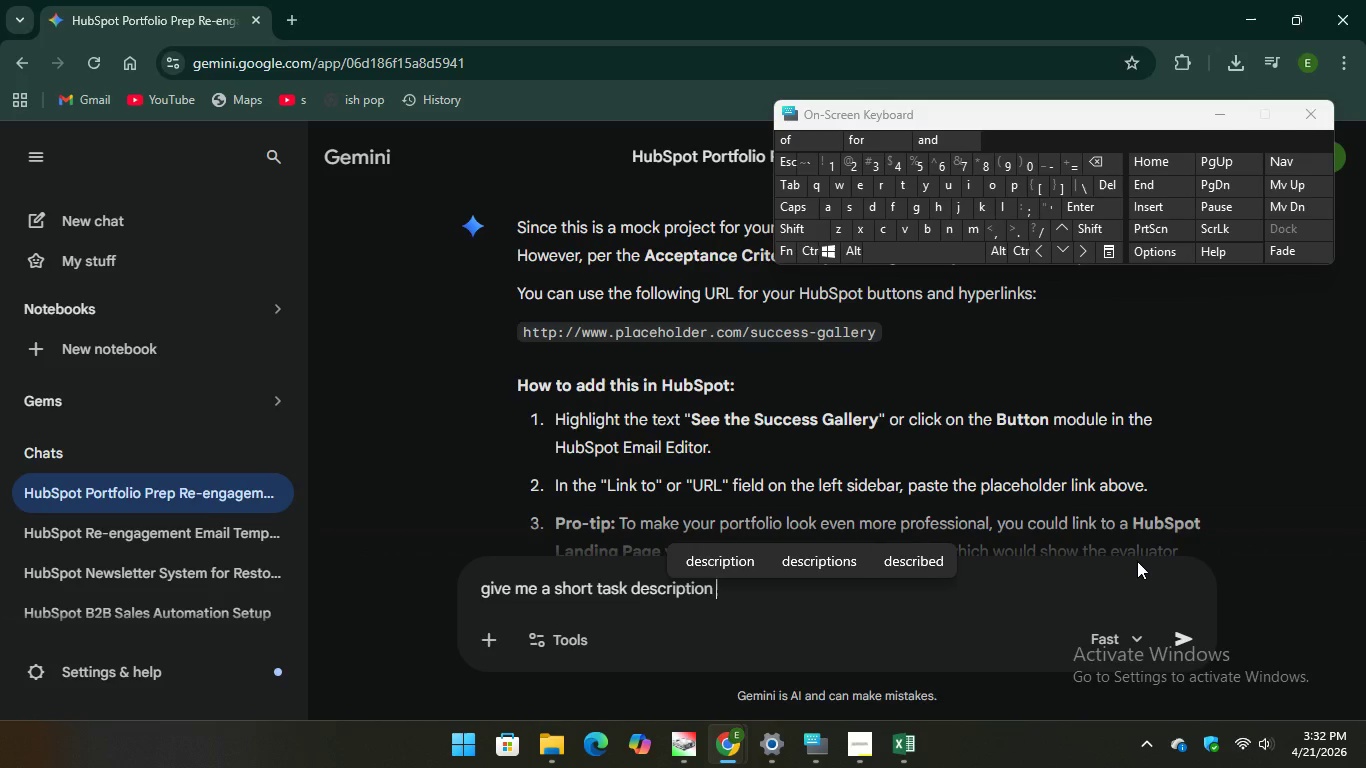 
key(Unknown)
 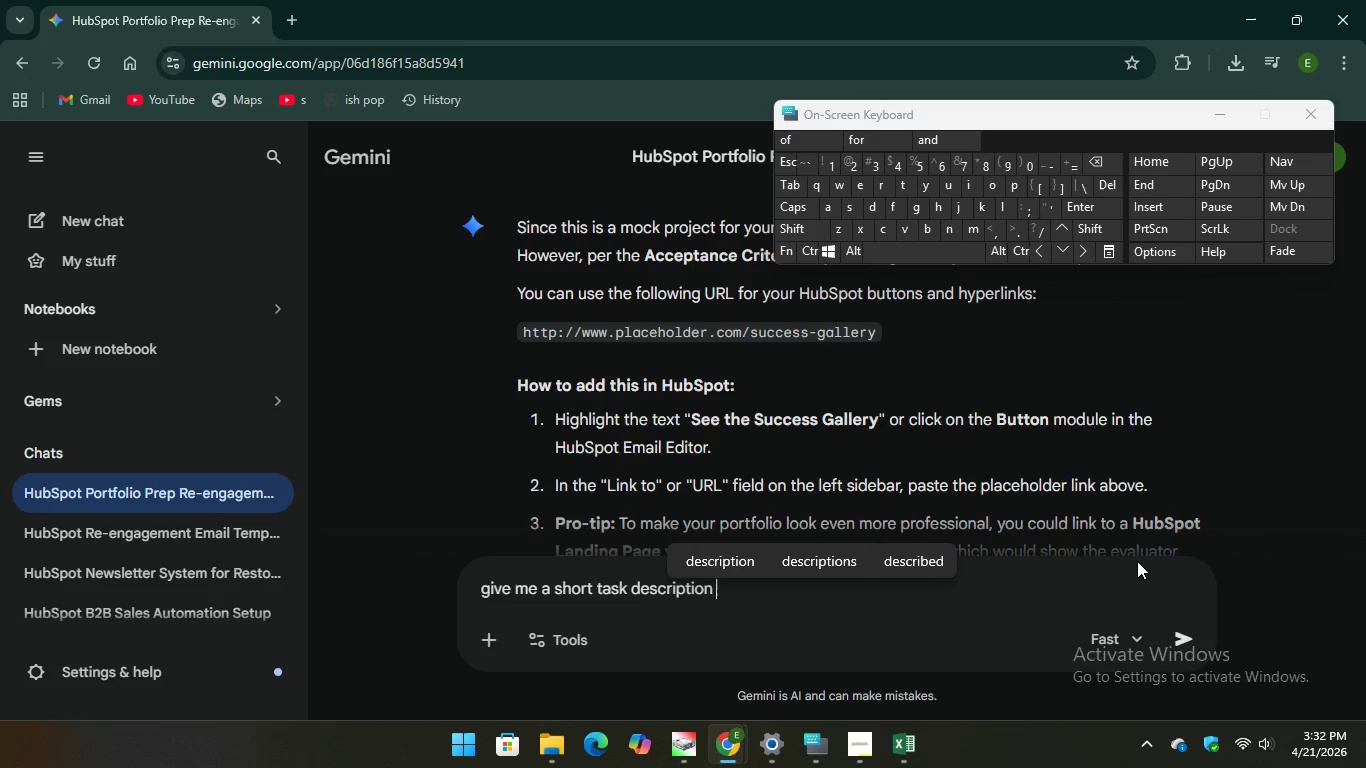 
key(Unknown)
 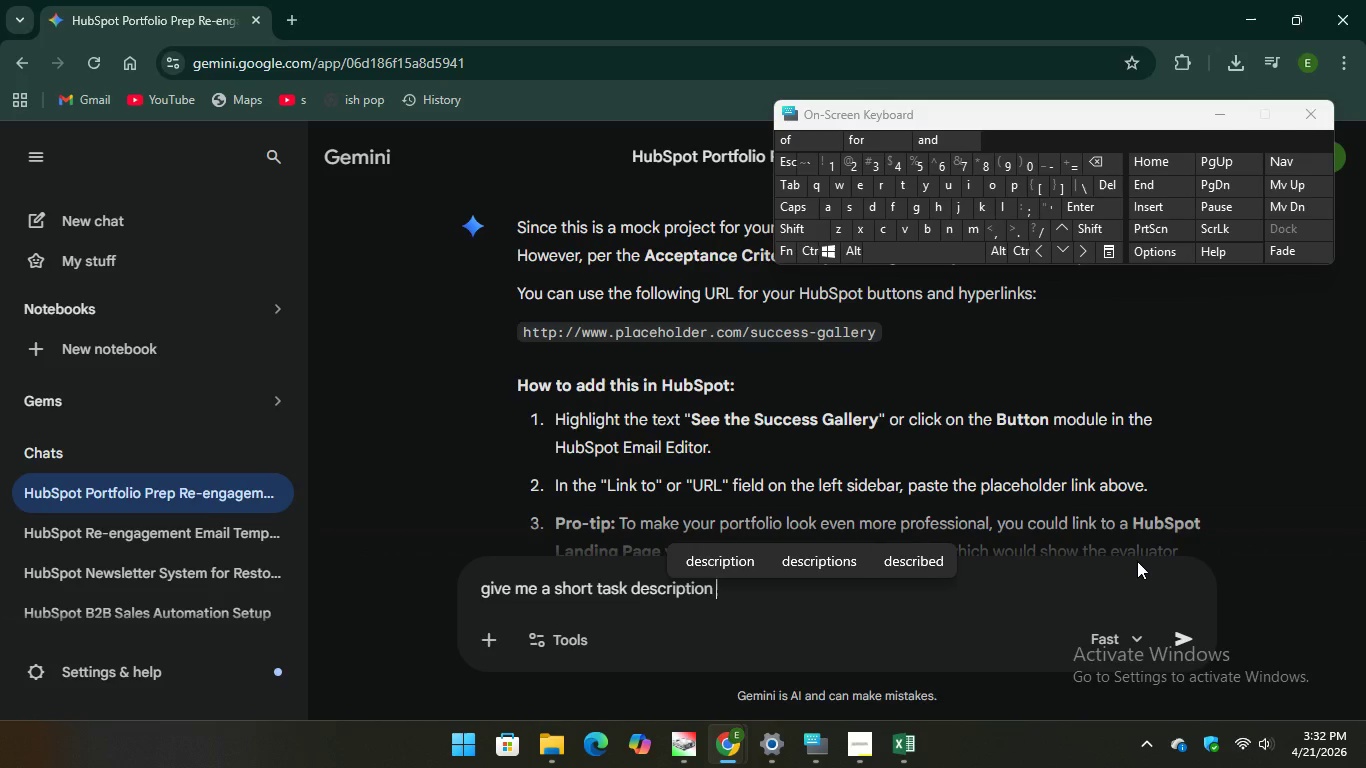 
key(Unknown)
 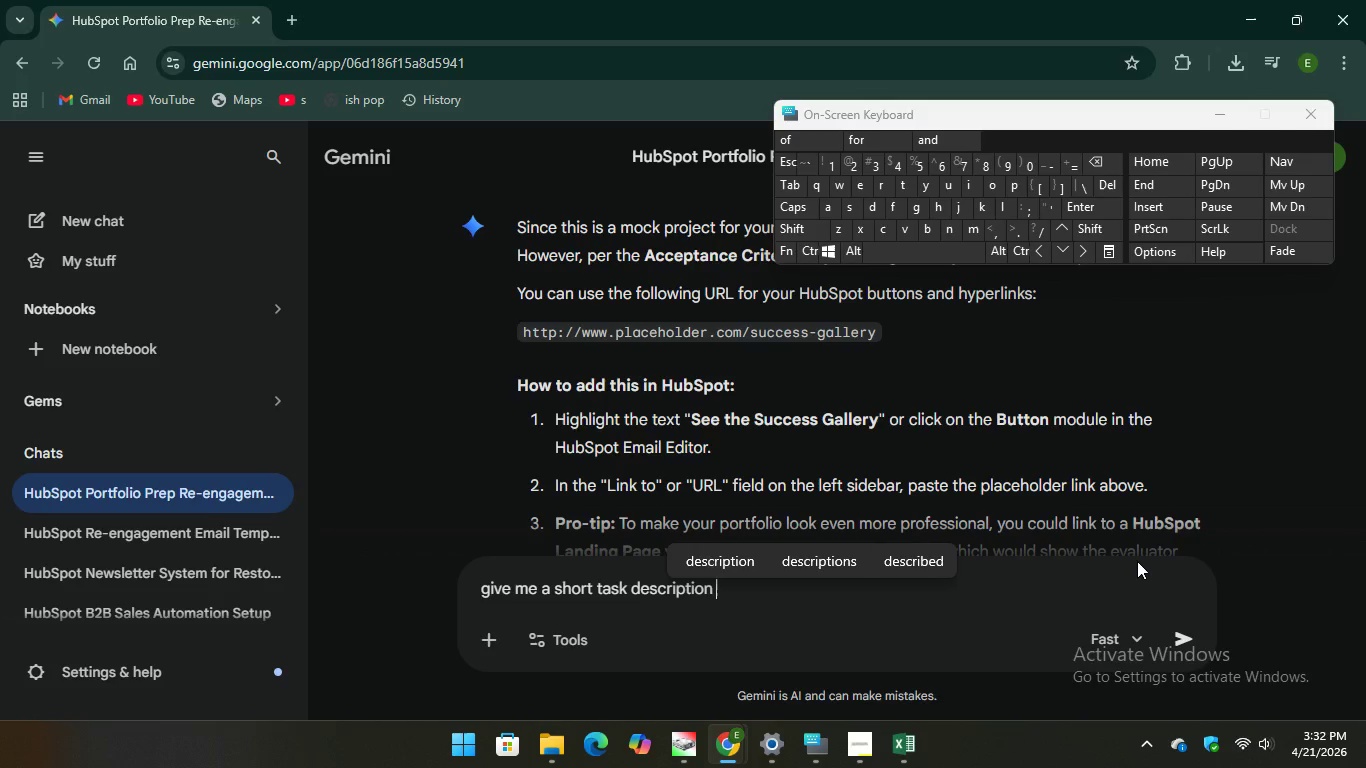 
key(Unknown)
 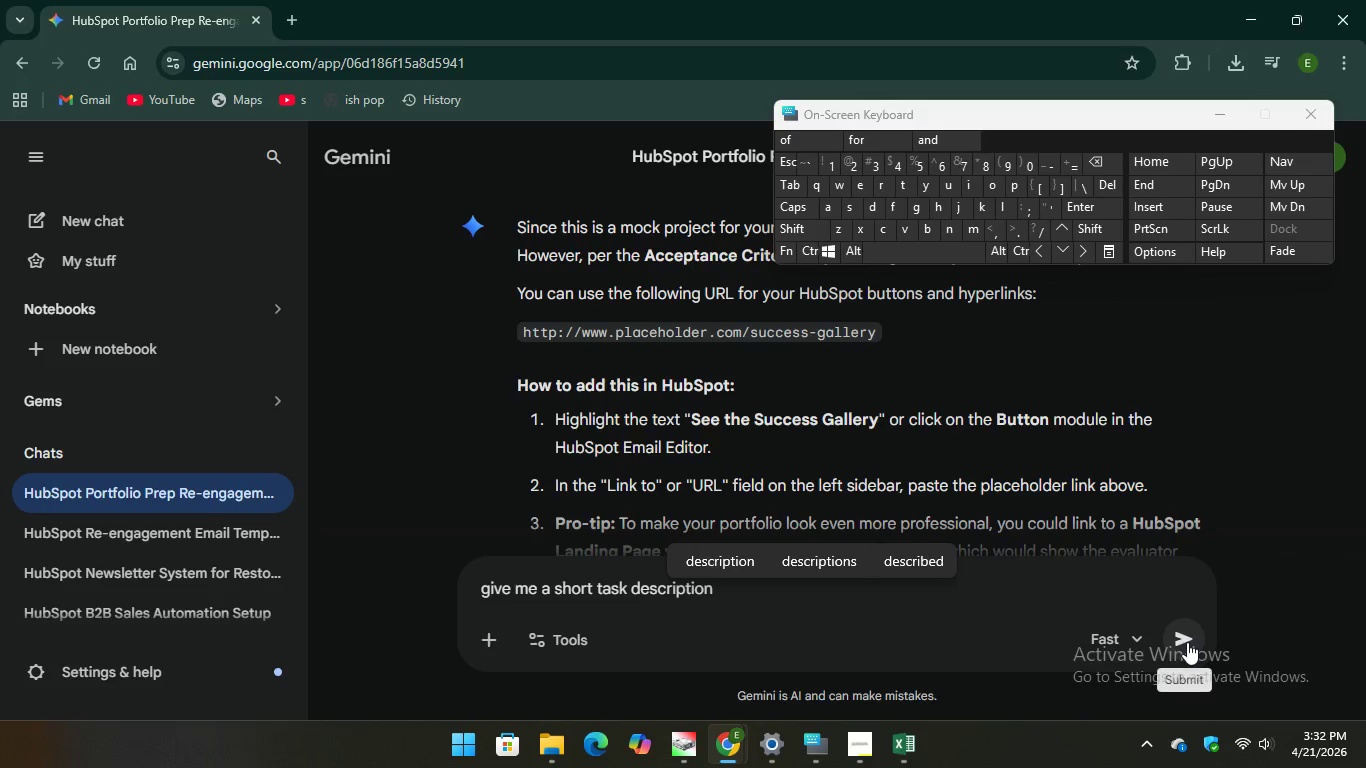 
left_click([1179, 629])
 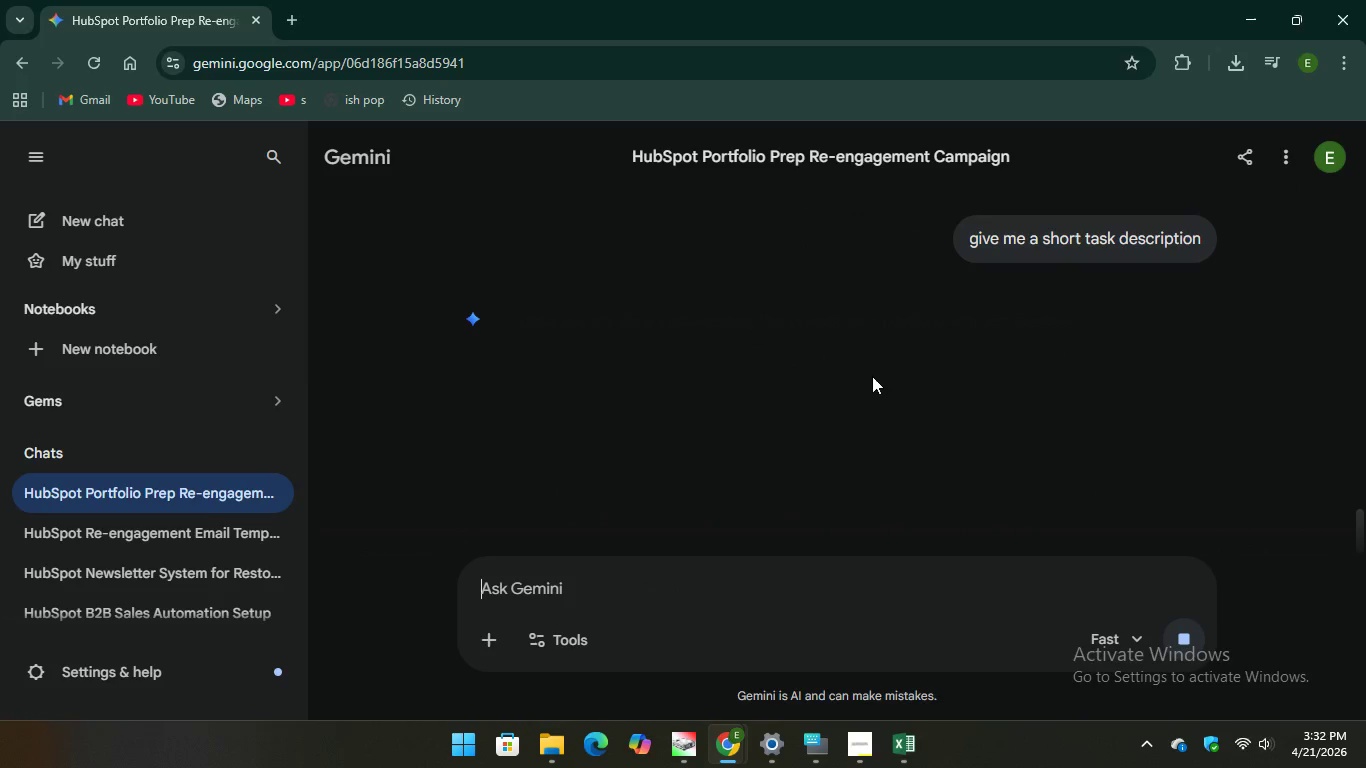 
scroll: coordinate [764, 328], scroll_direction: down, amount: 4.0
 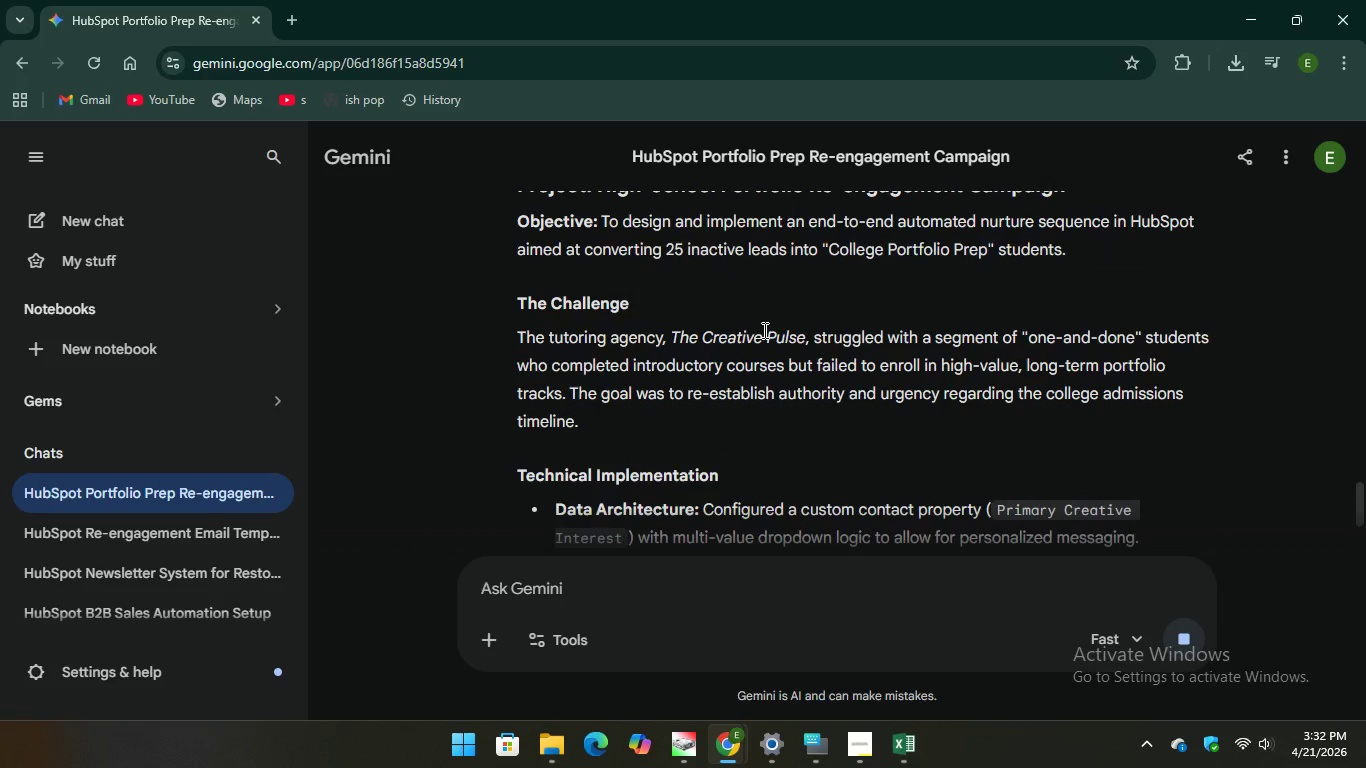 
scroll: coordinate [762, 330], scroll_direction: up, amount: 1.0
 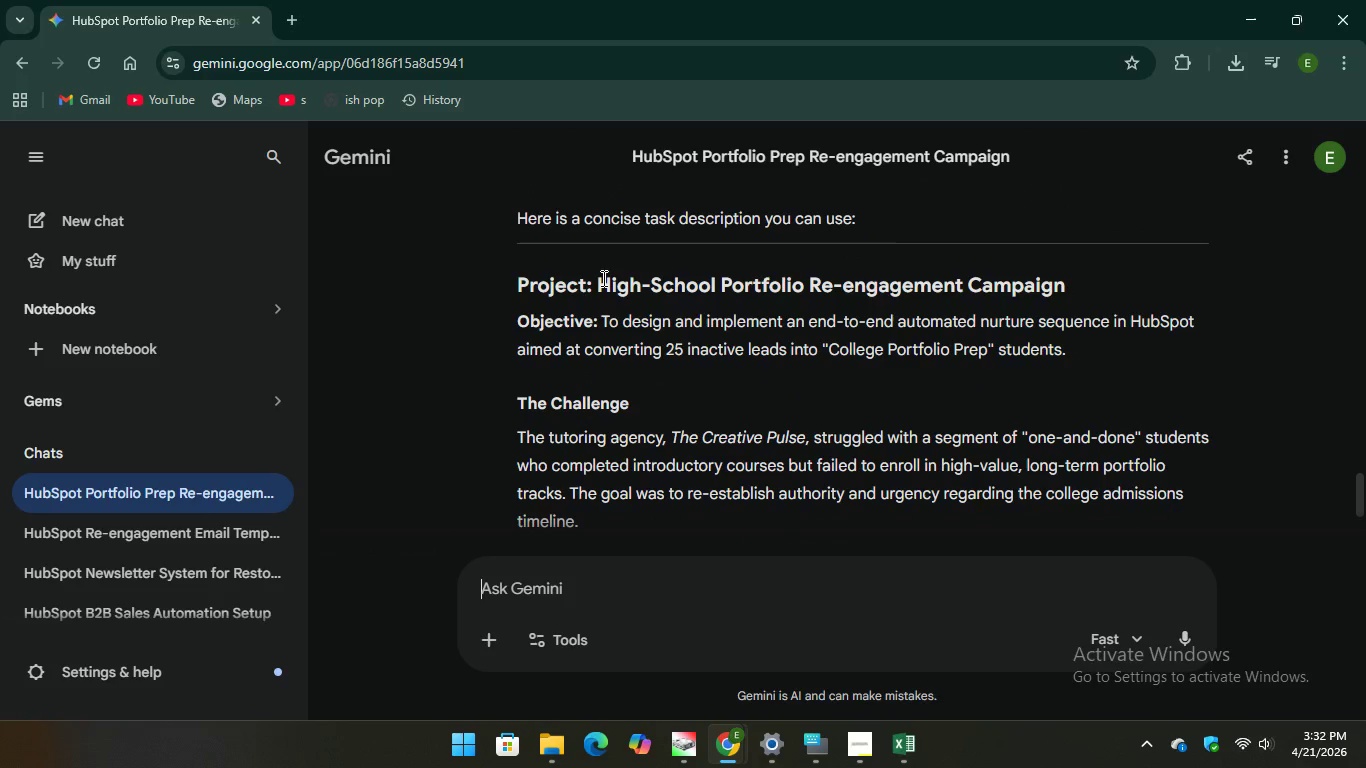 
left_click_drag(start_coordinate=[593, 286], to_coordinate=[1071, 350])
 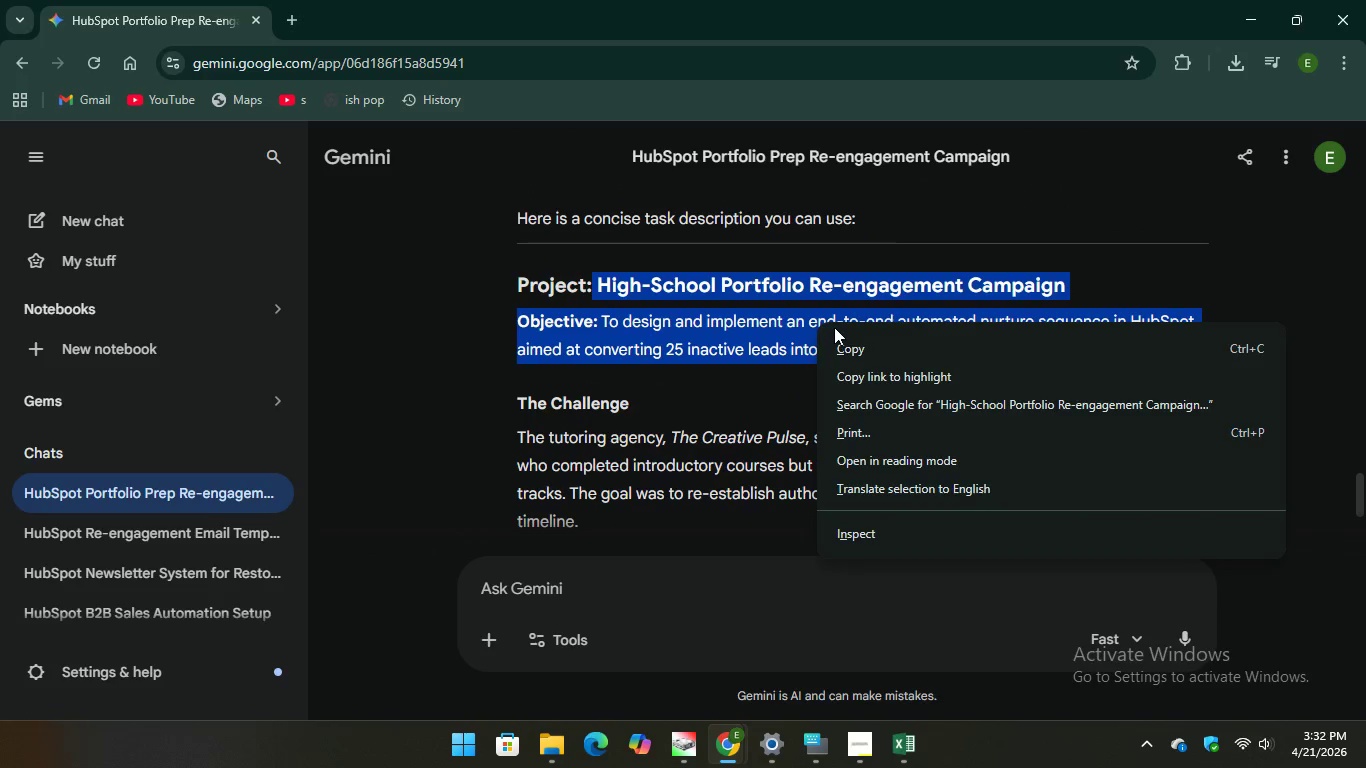 
left_click([859, 347])
 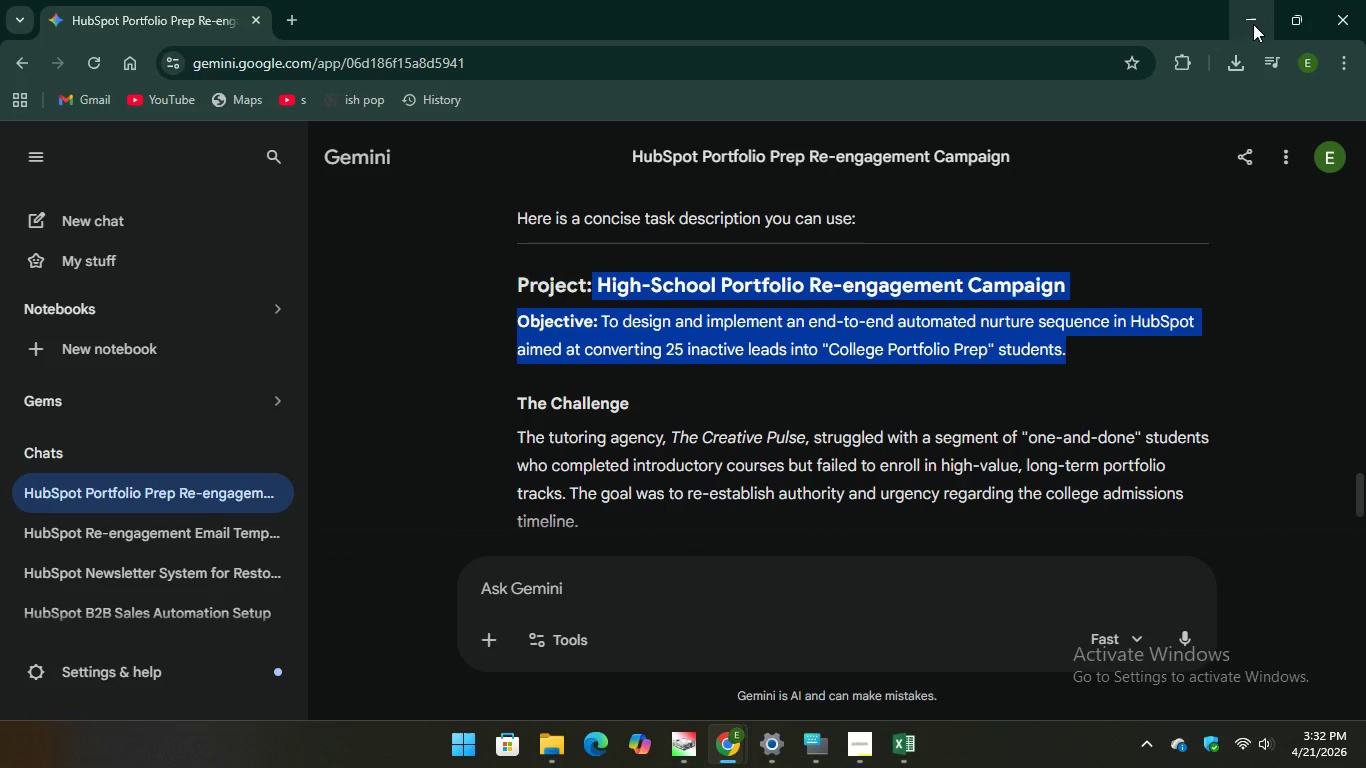 
left_click([1253, 20])
 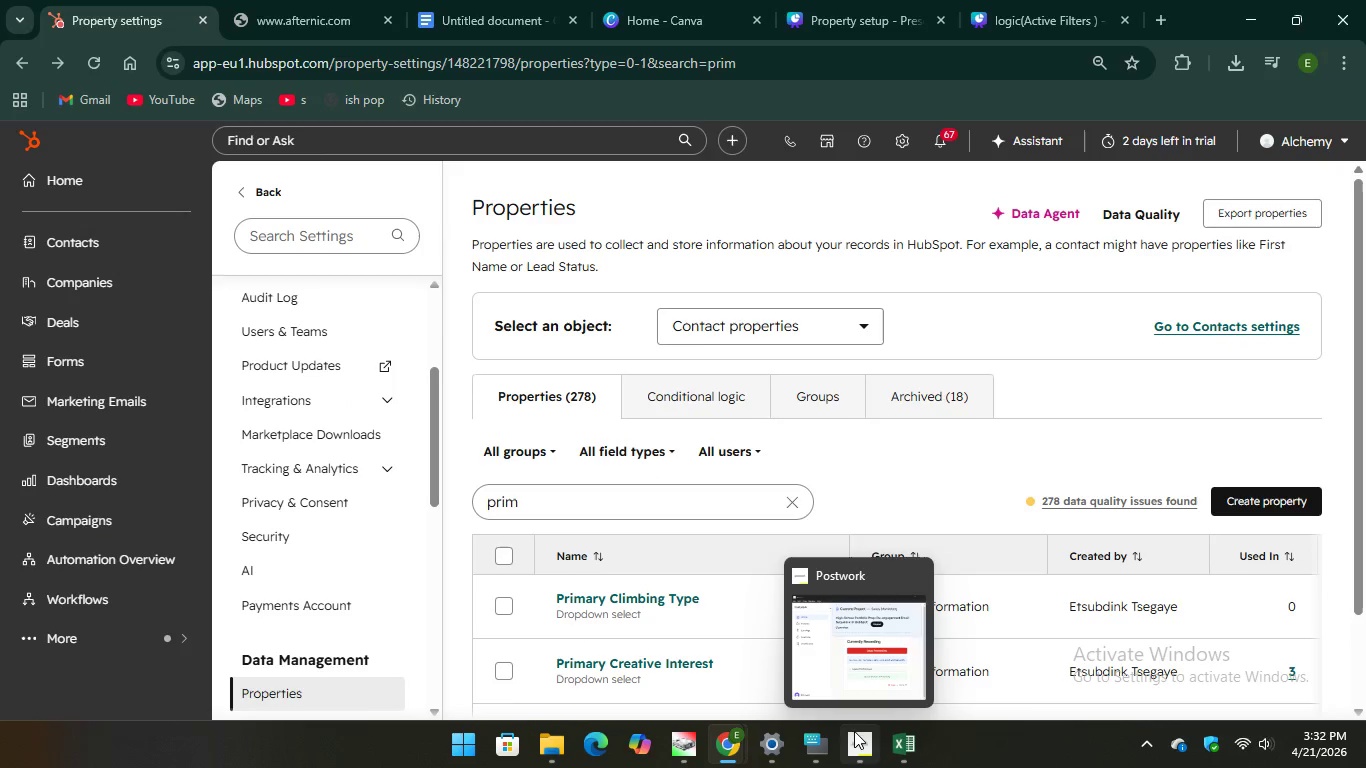 
left_click([818, 658])
 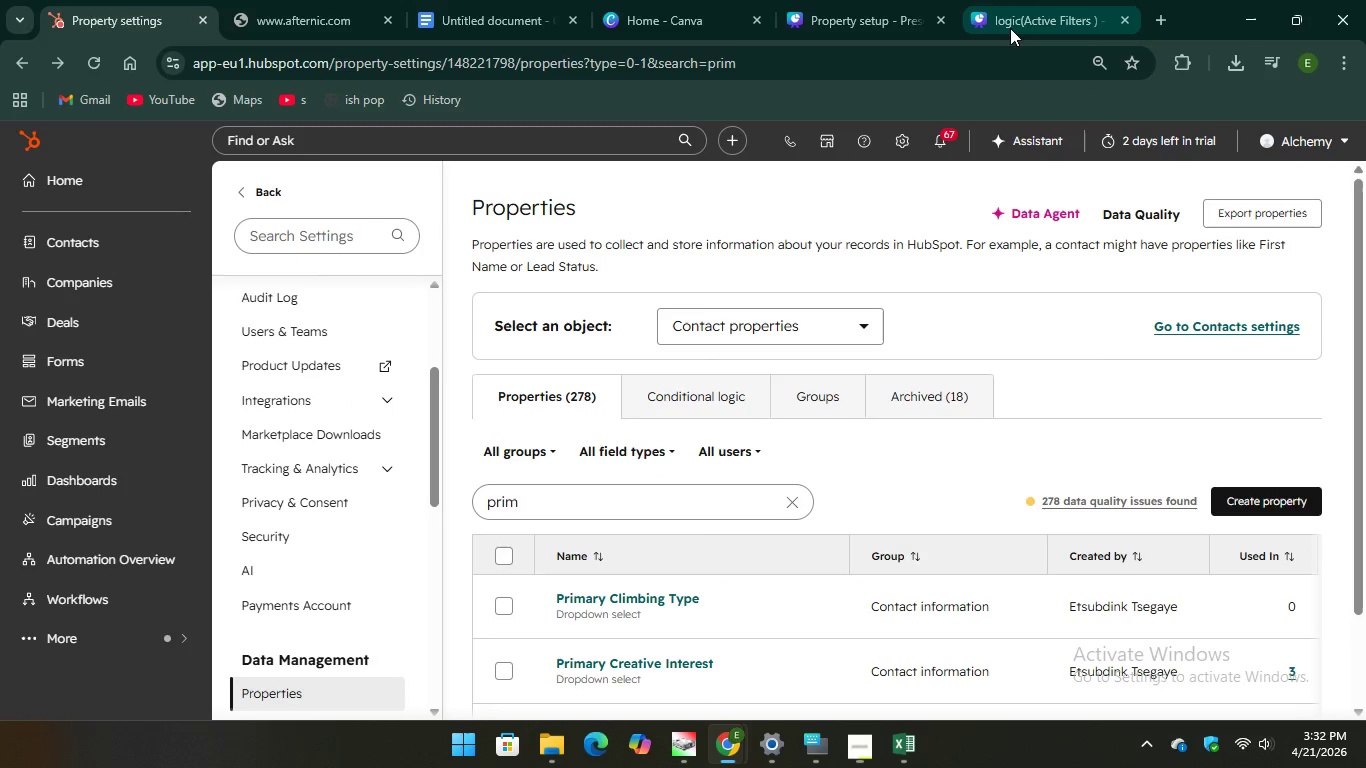 
wait(6.17)
 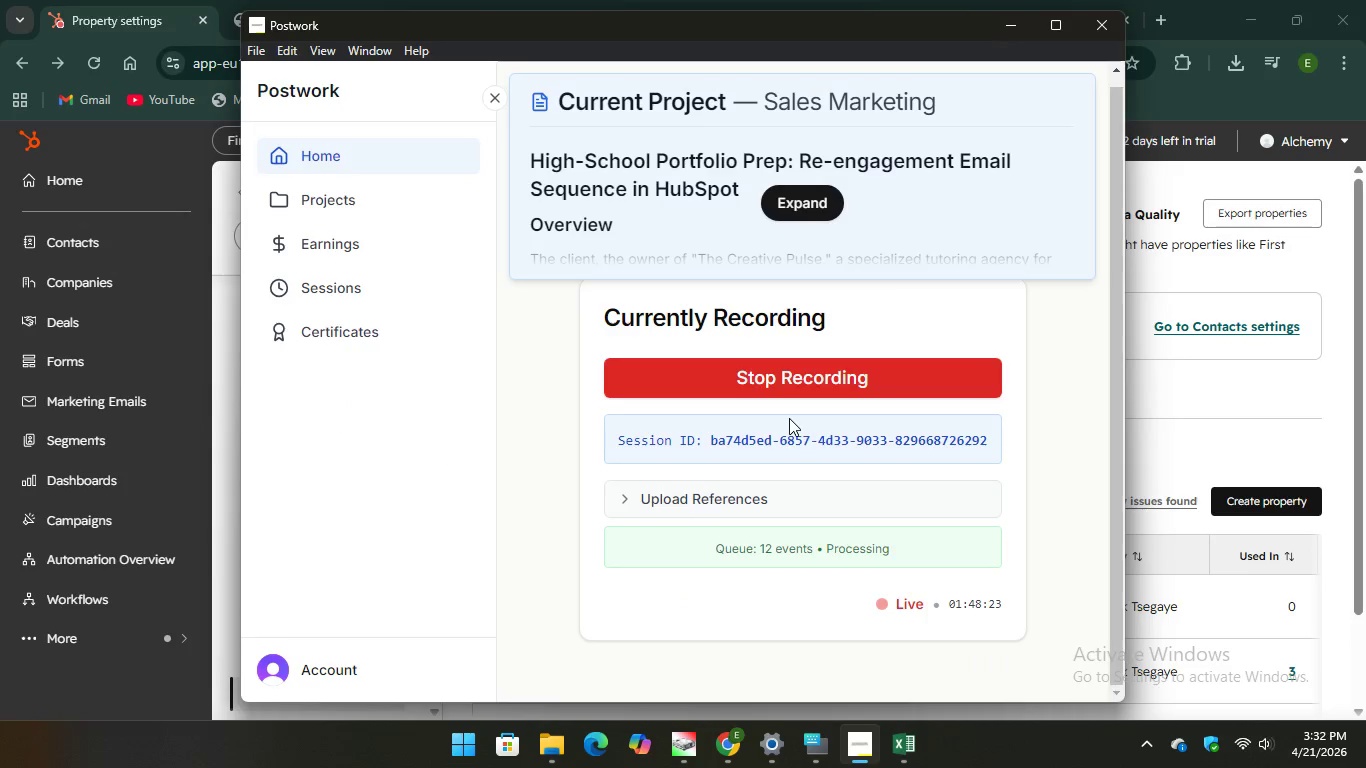 
left_click([491, 4])
 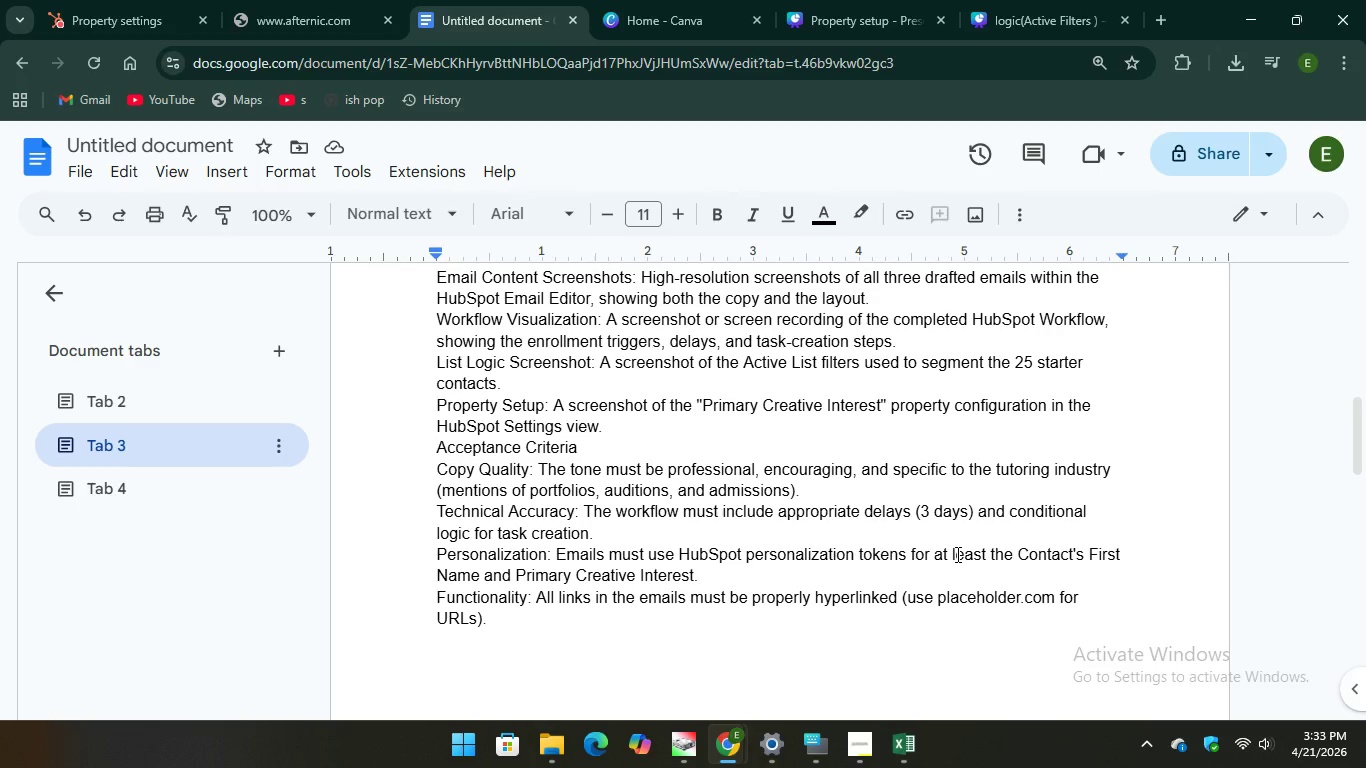 
wait(18.14)
 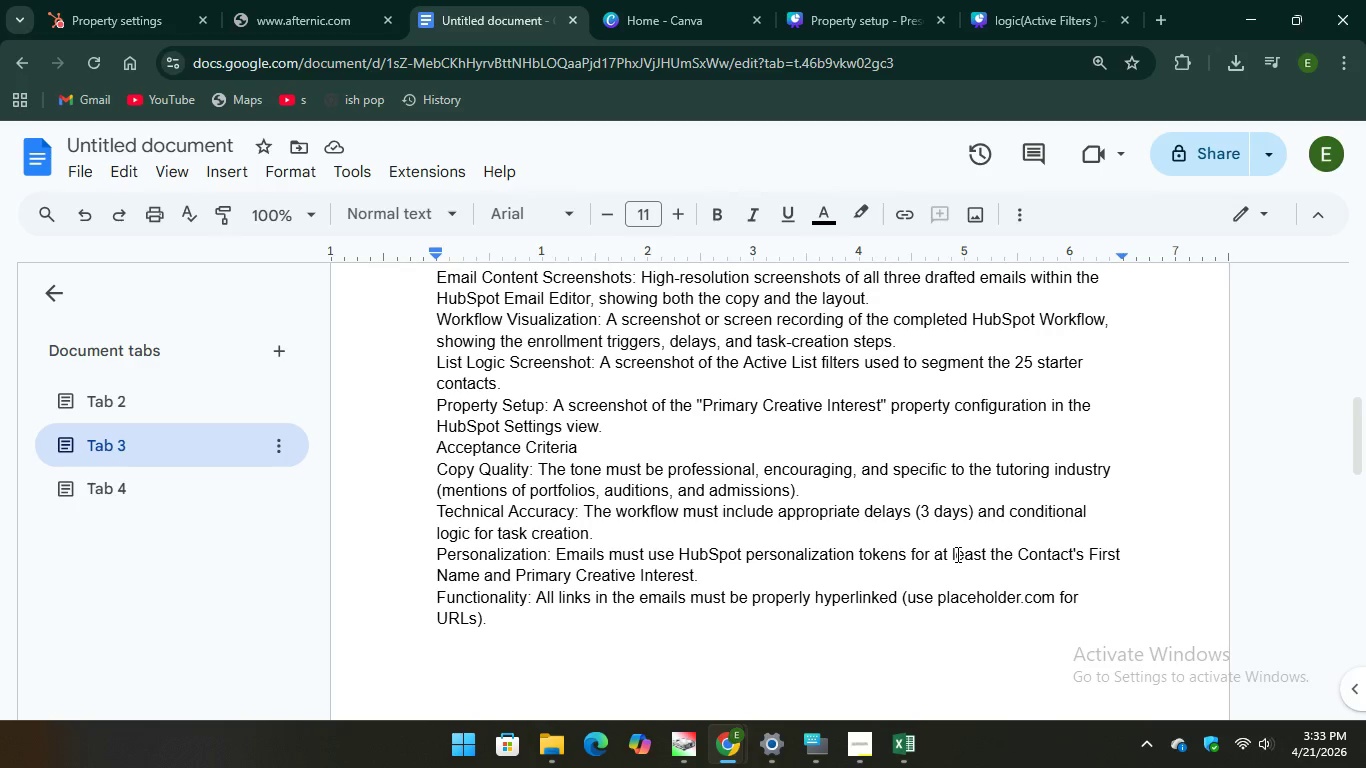 
left_click([104, 8])
 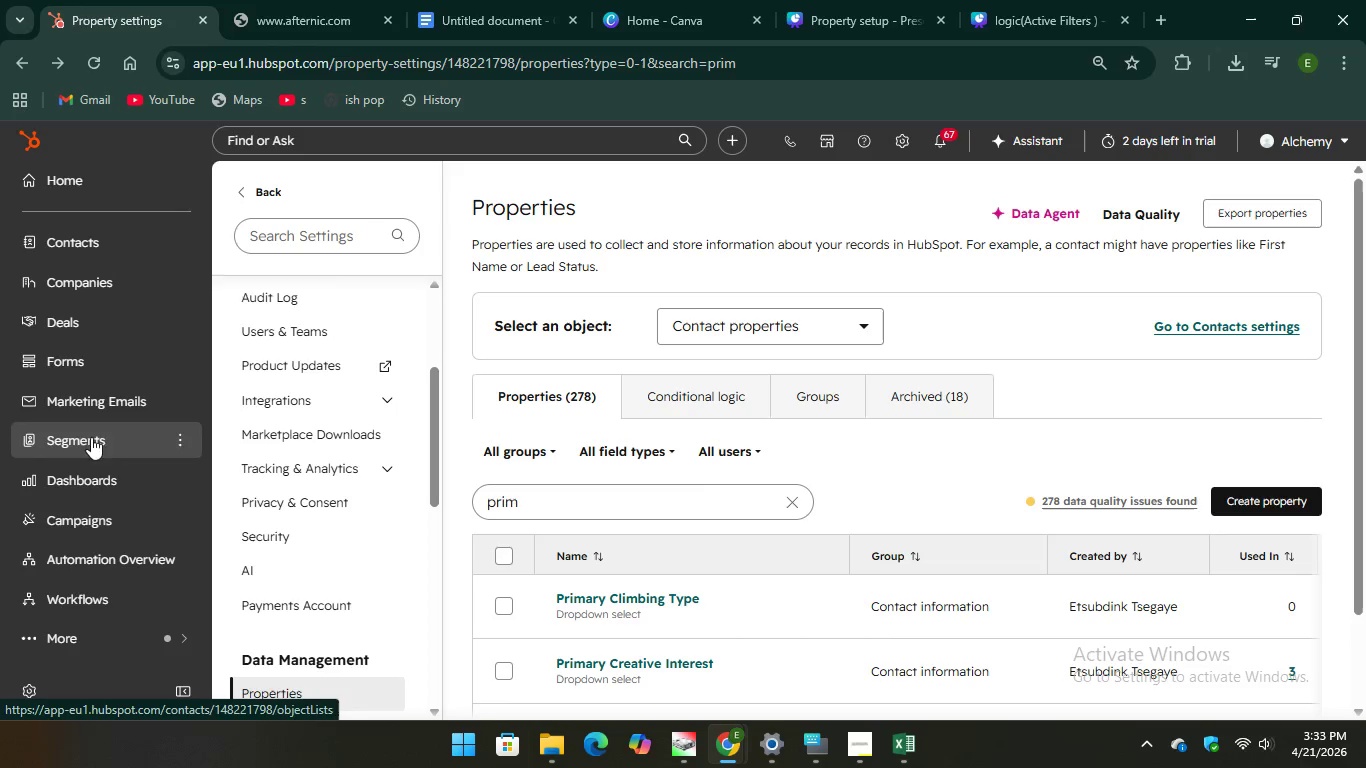 
left_click([104, 395])
 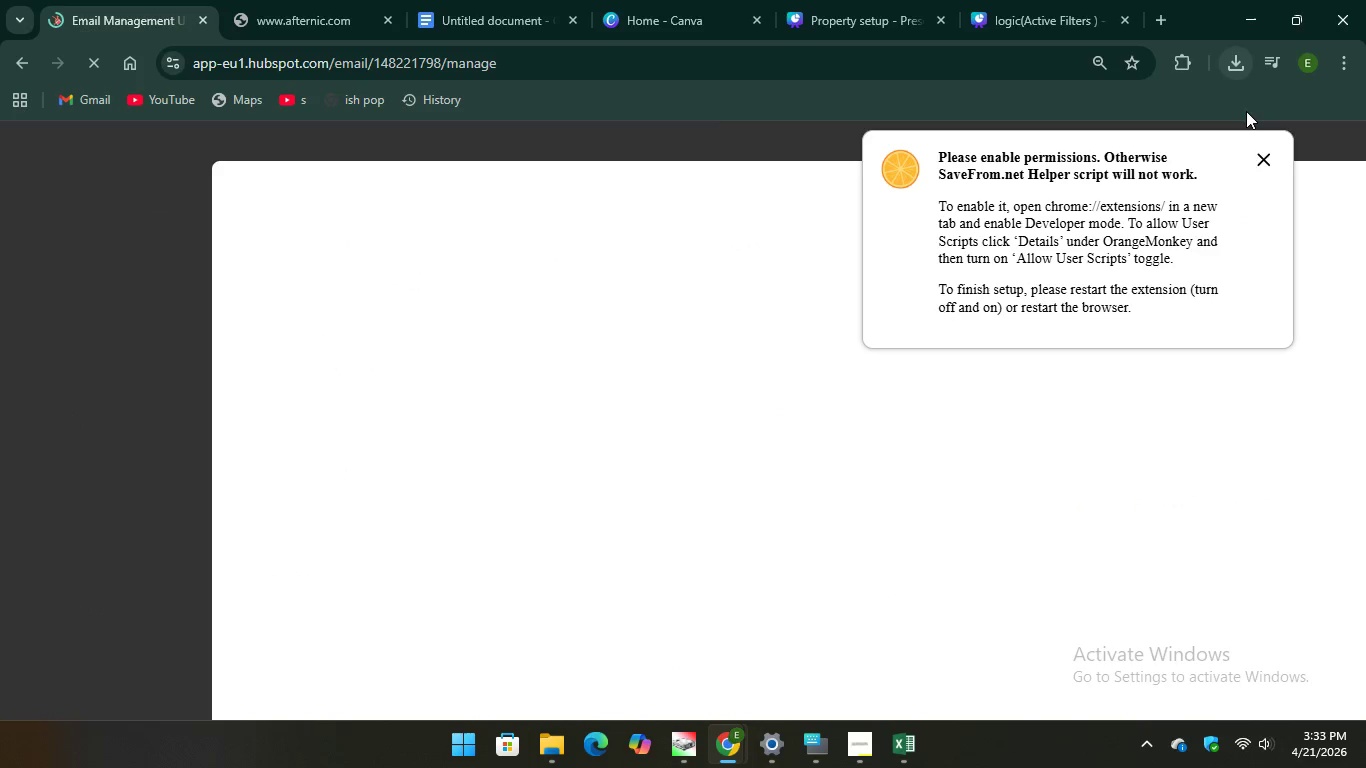 
left_click([1266, 159])
 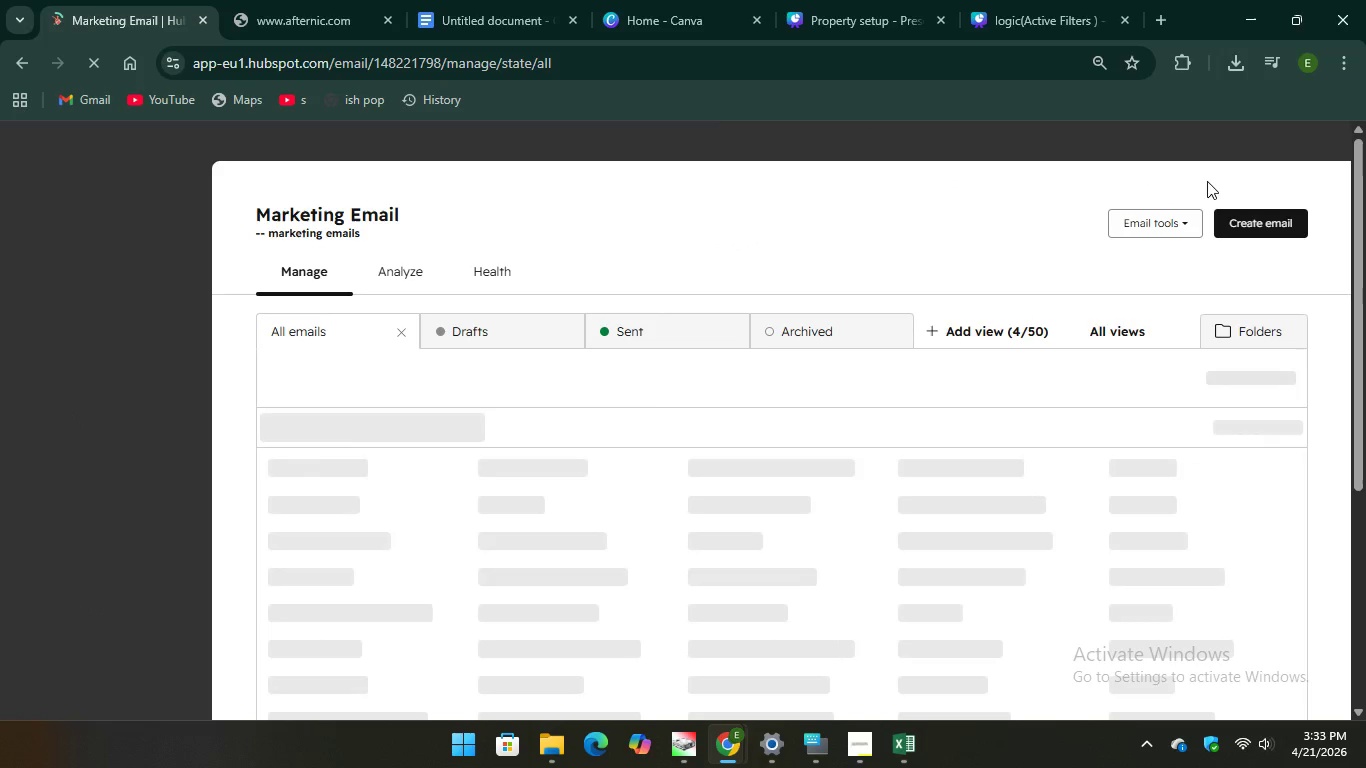 
scroll: coordinate [586, 446], scroll_direction: down, amount: 2.0
 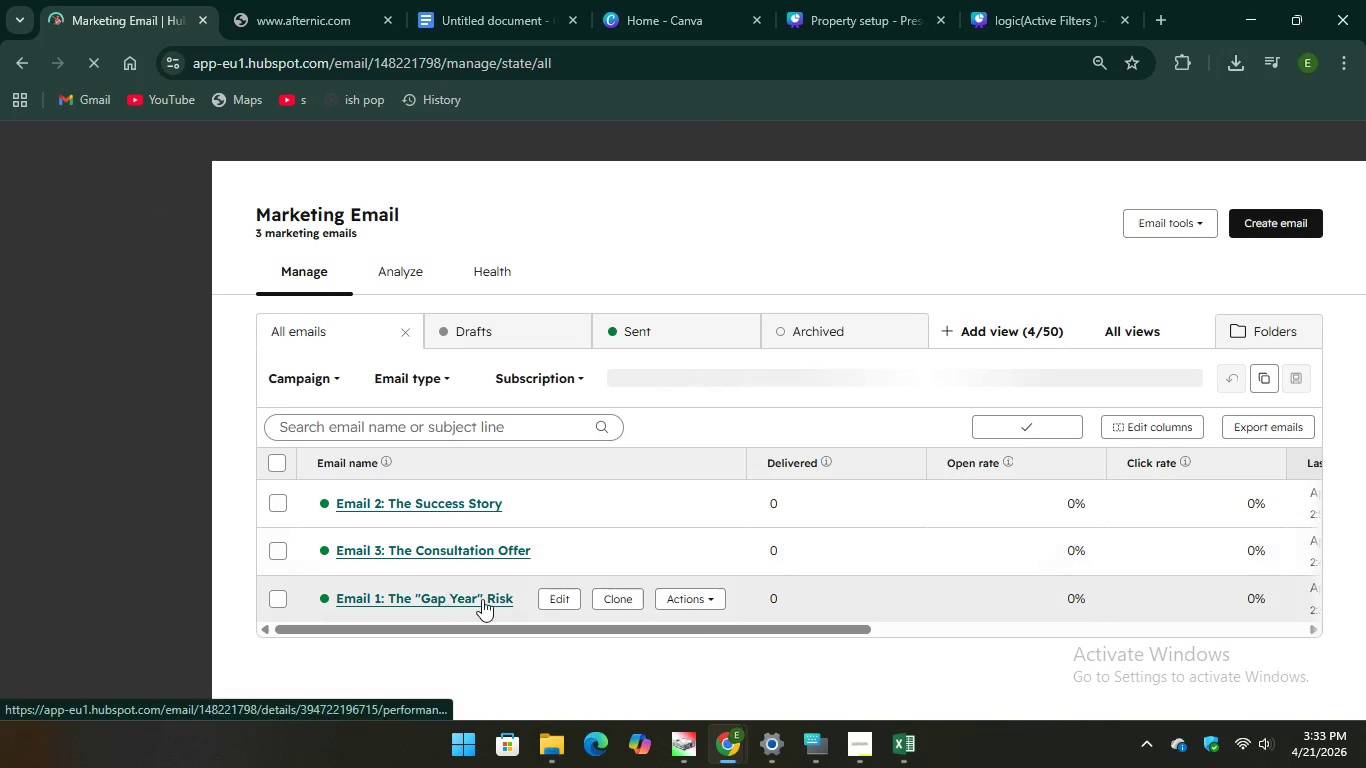 
left_click([558, 601])
 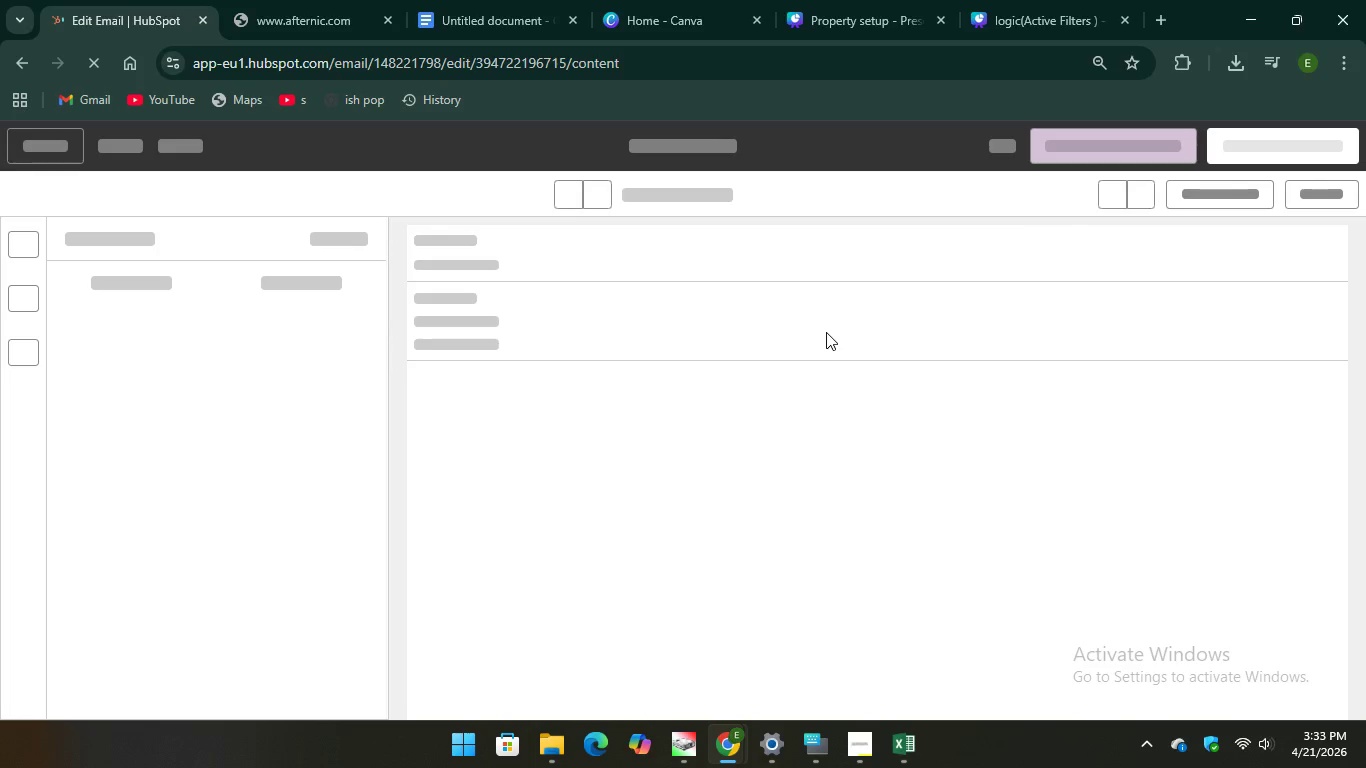 
wait(5.03)
 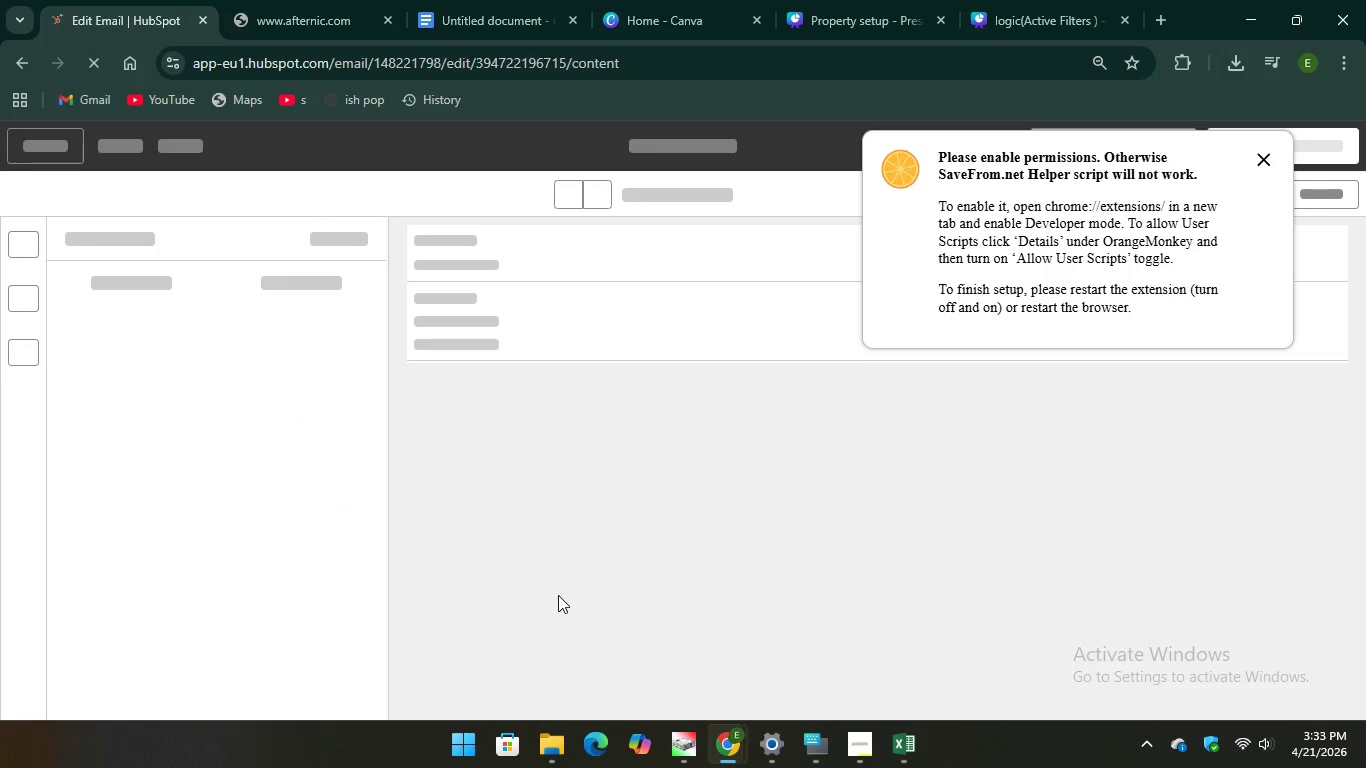 
scroll: coordinate [785, 438], scroll_direction: down, amount: 1.0
 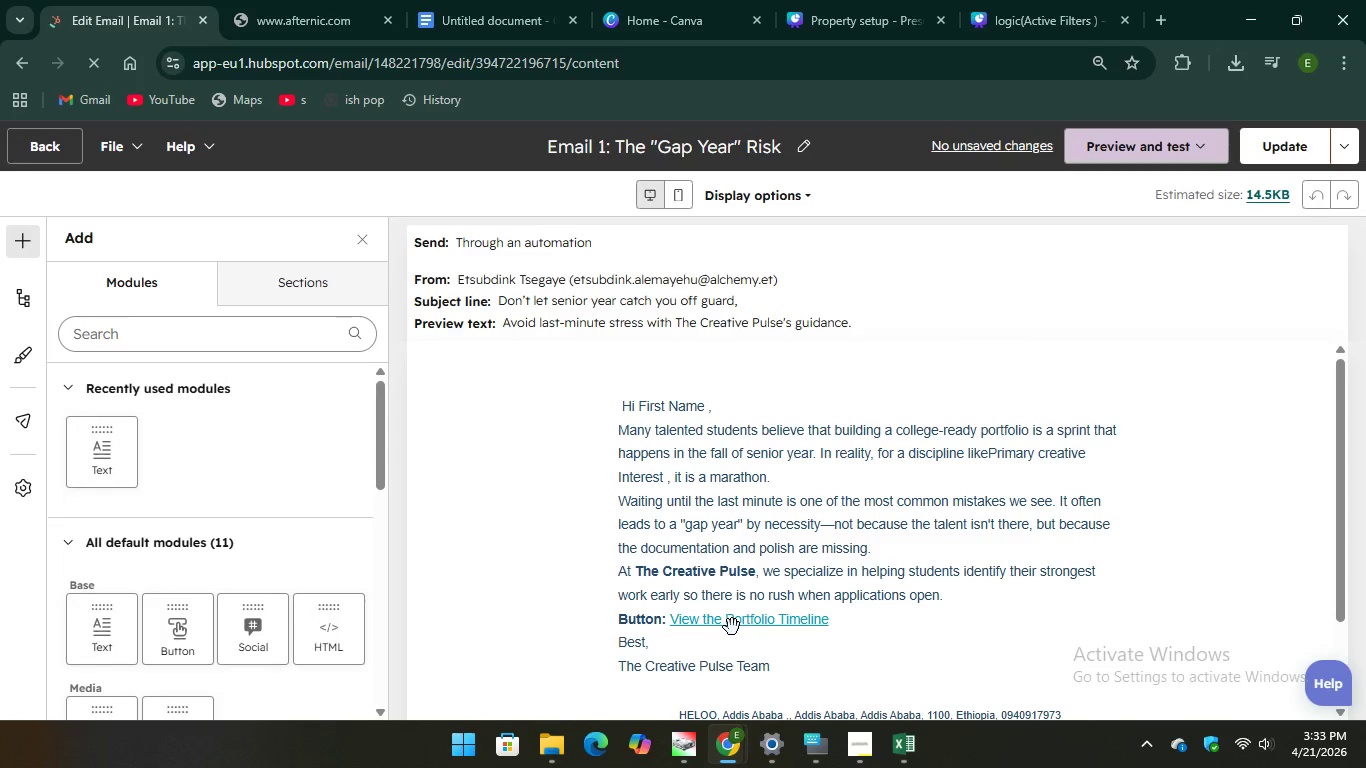 
wait(5.11)
 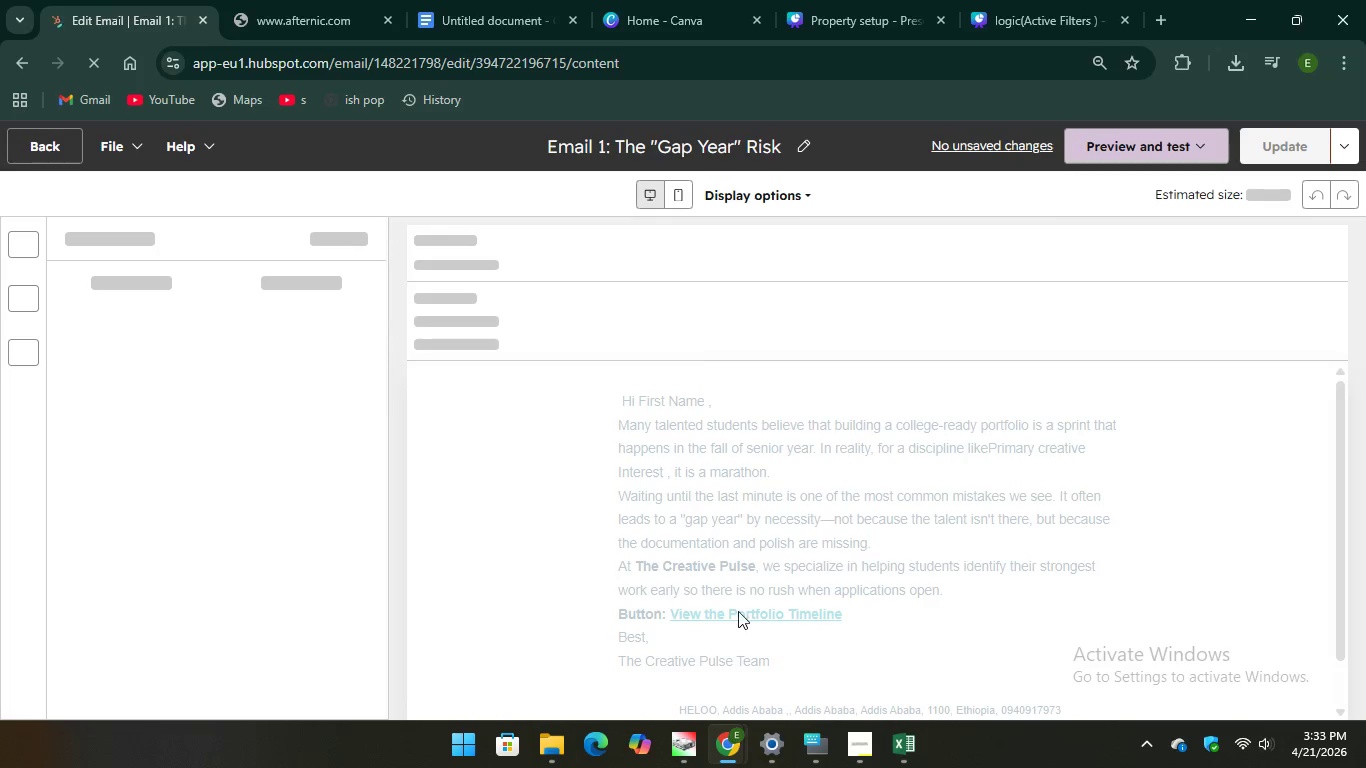 
left_click([890, 629])
 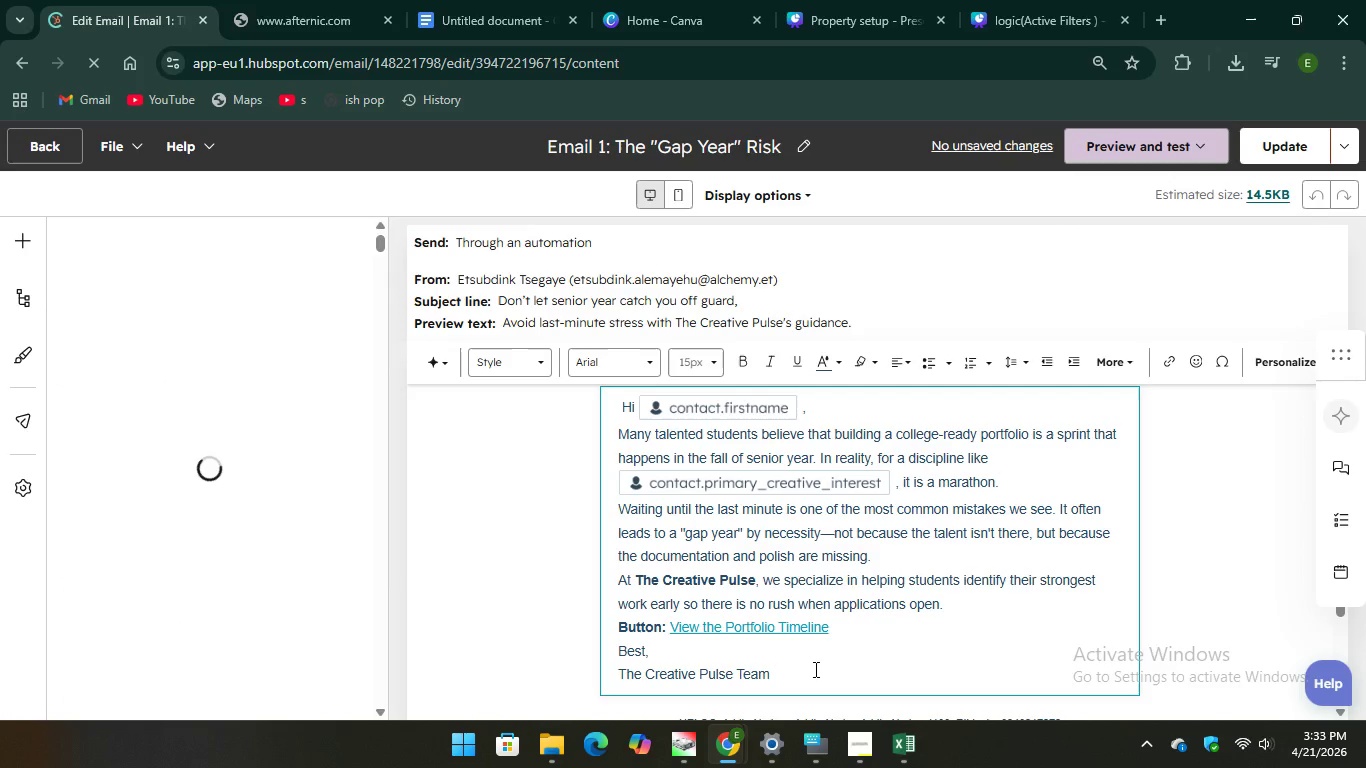 
left_click([866, 638])
 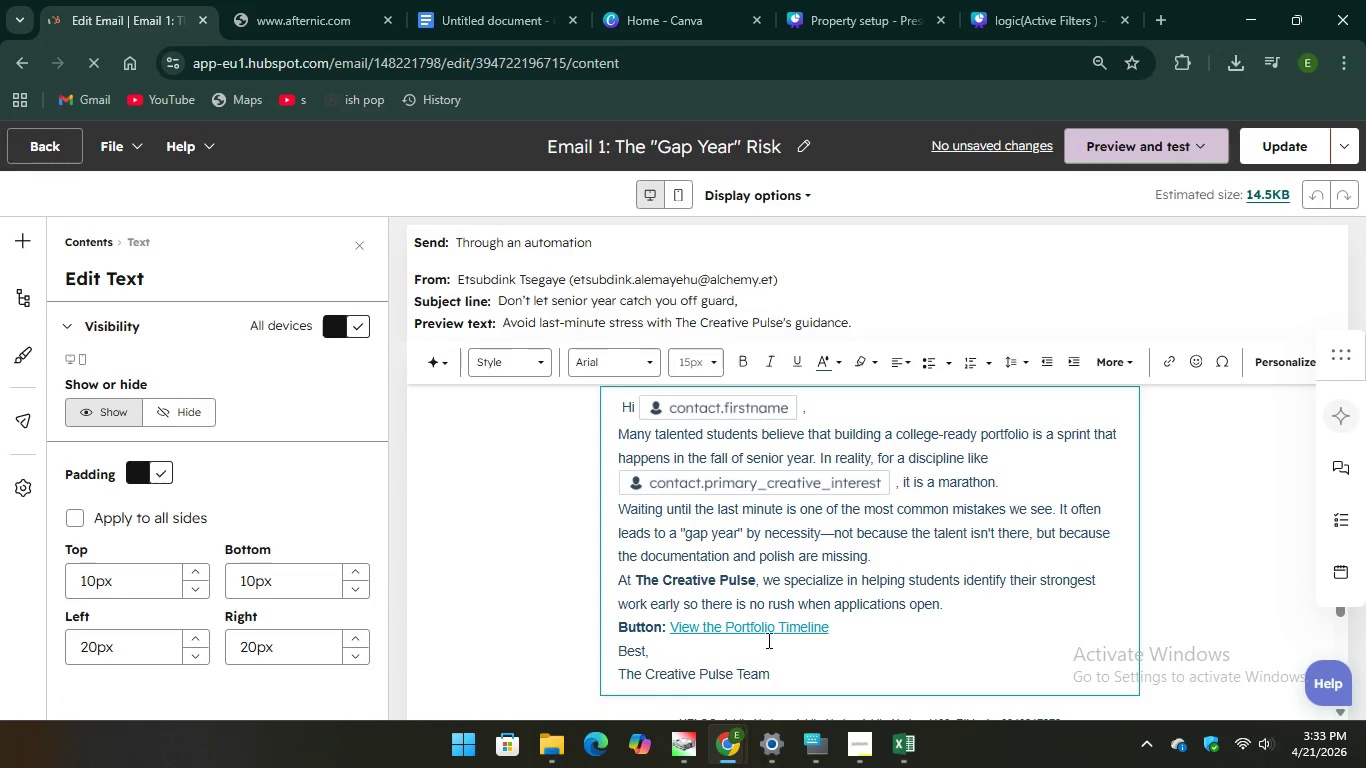 
mouse_move([795, 633])
 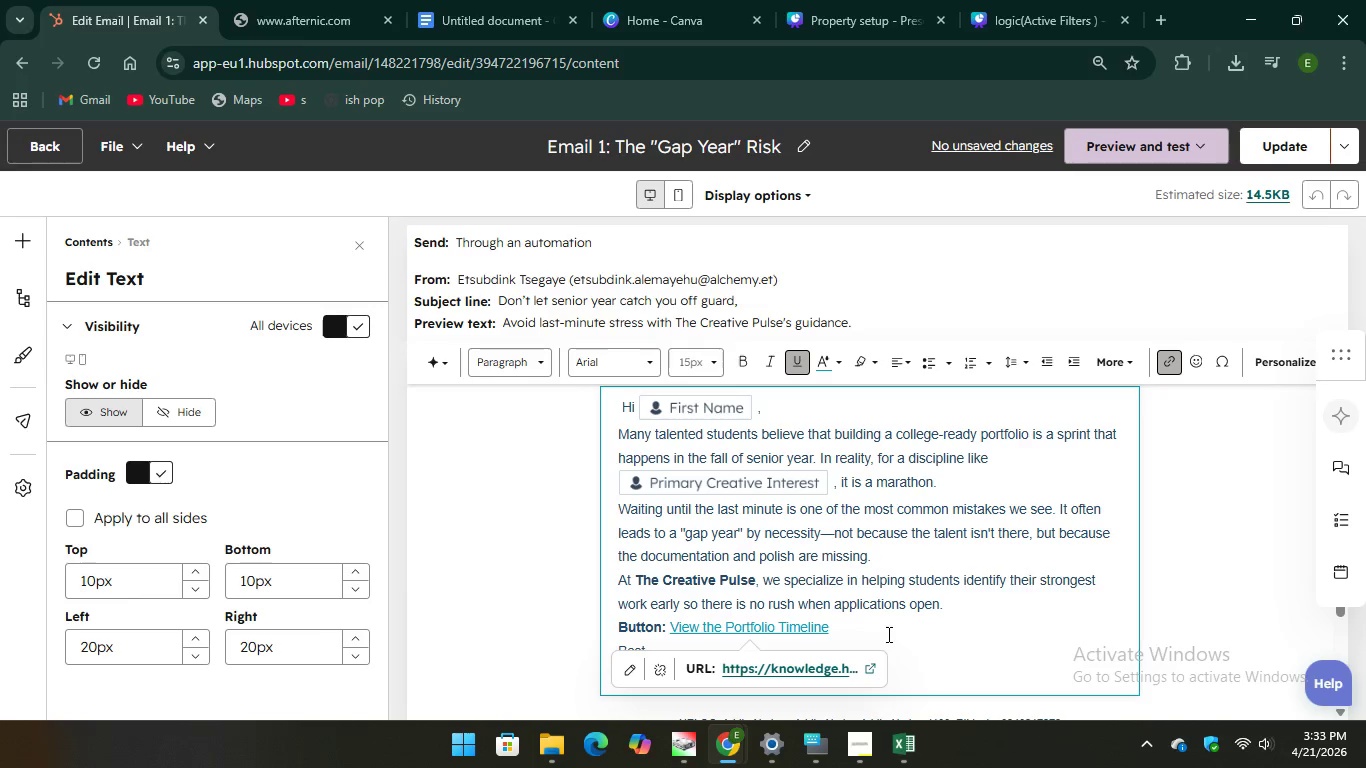 
left_click([887, 634])
 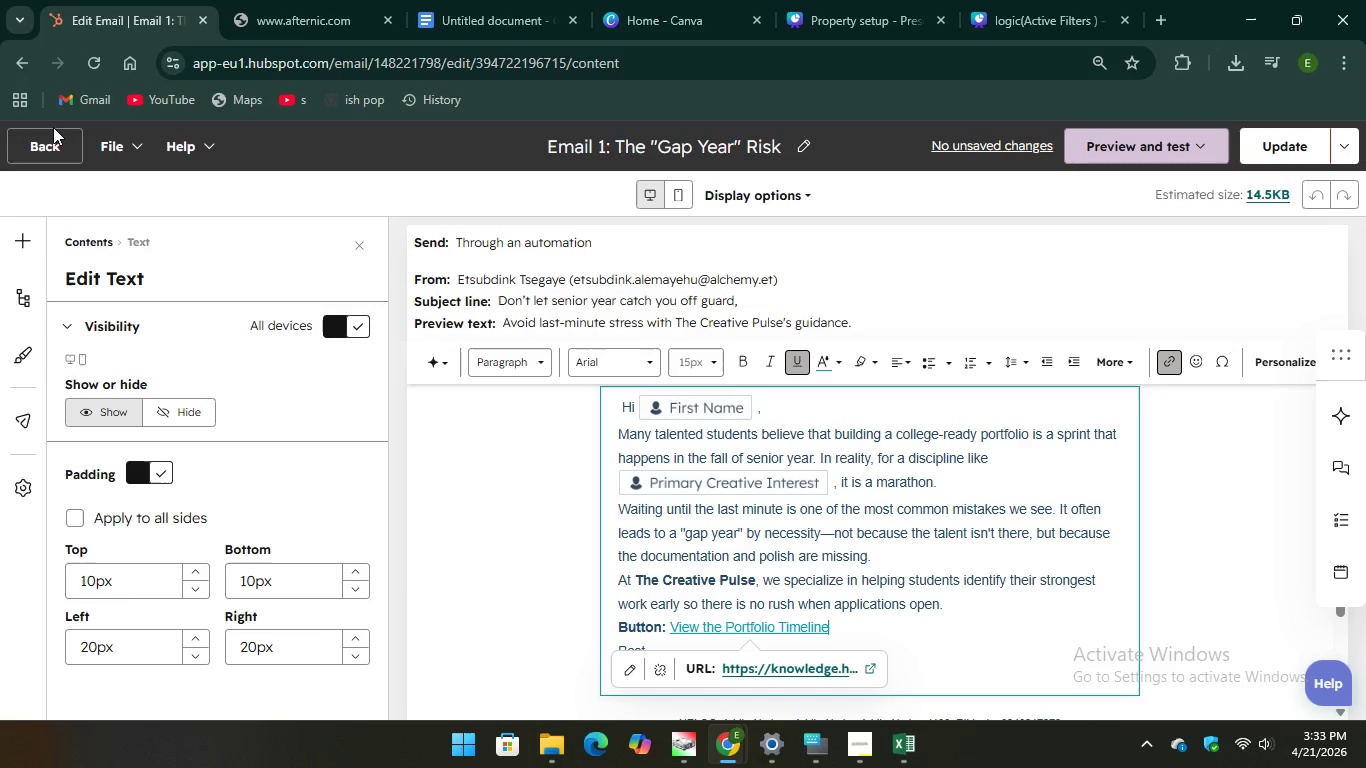 
left_click([49, 132])
 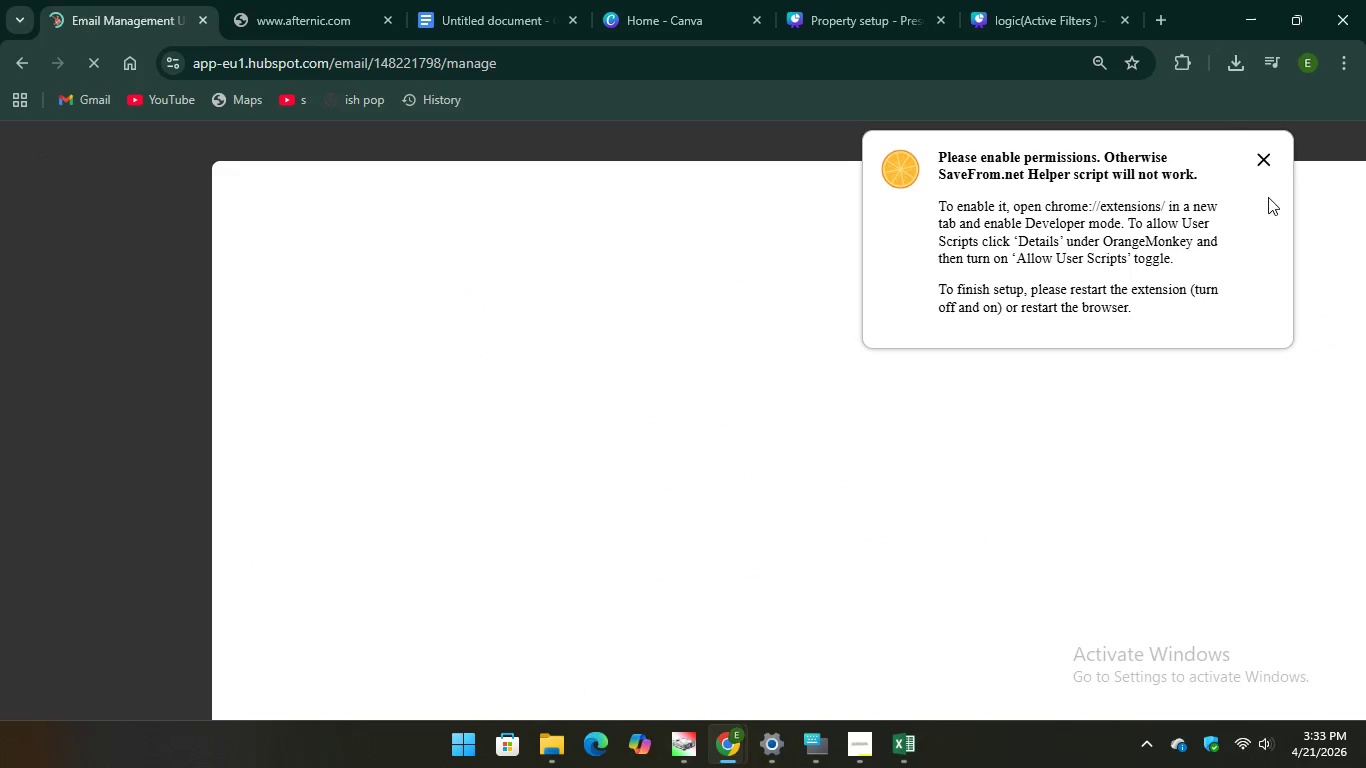 
left_click([1261, 162])
 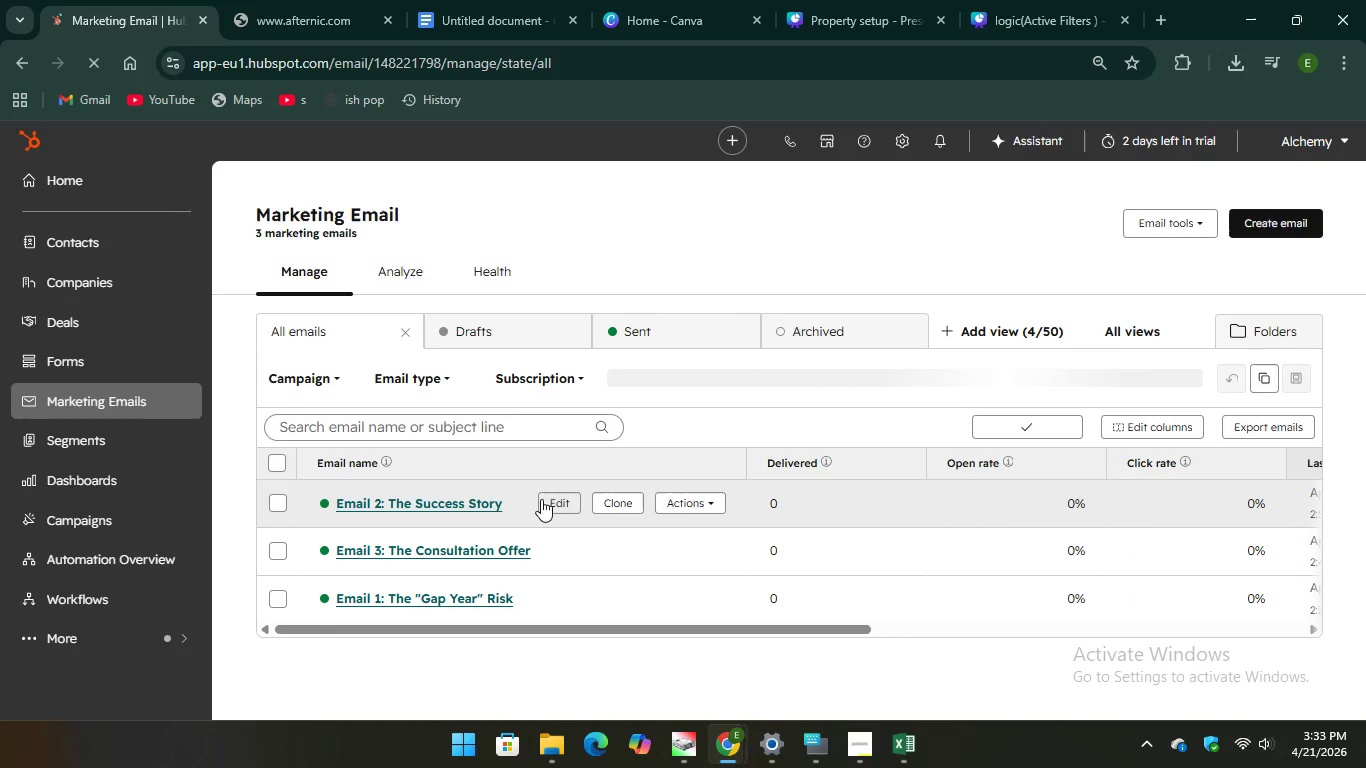 
wait(11.78)
 